 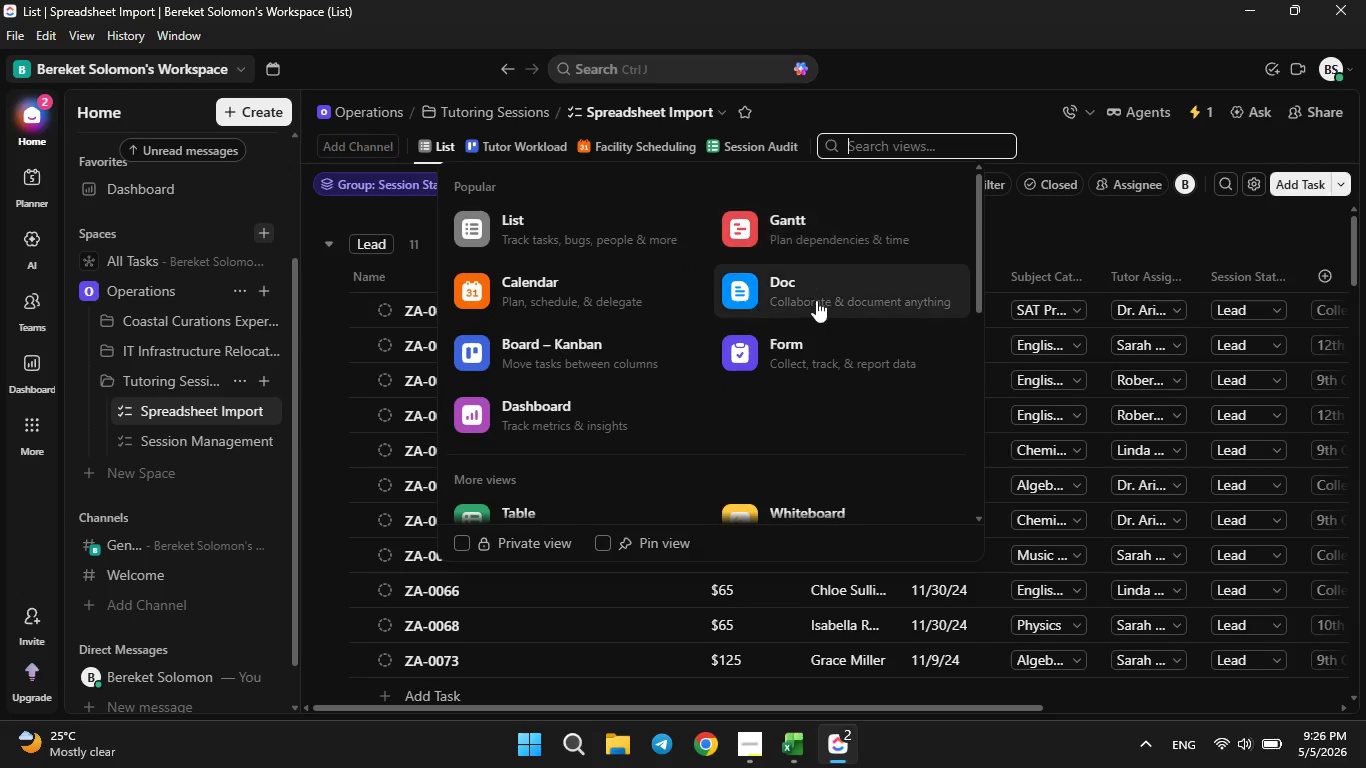 
scroll: coordinate [595, 401], scroll_direction: down, amount: 1.0
 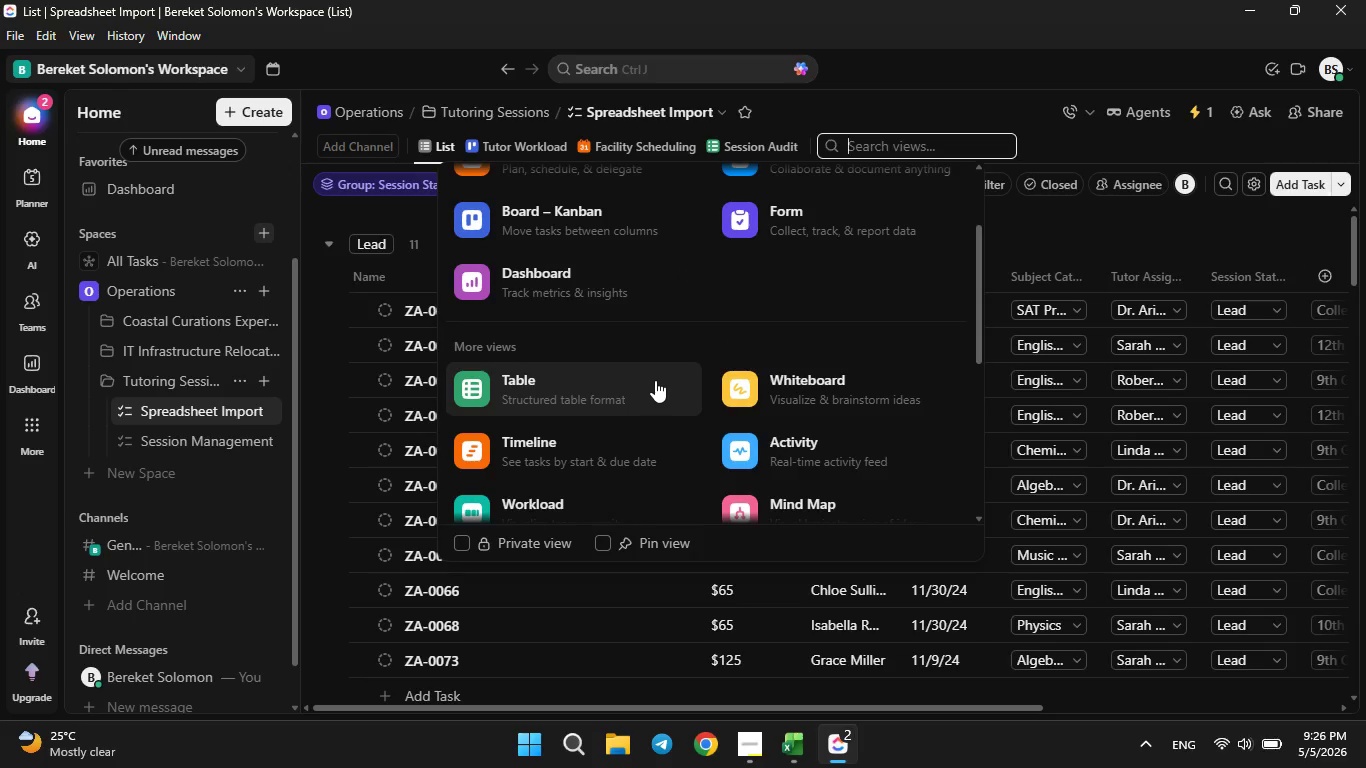 
scroll: coordinate [655, 380], scroll_direction: up, amount: 2.0
 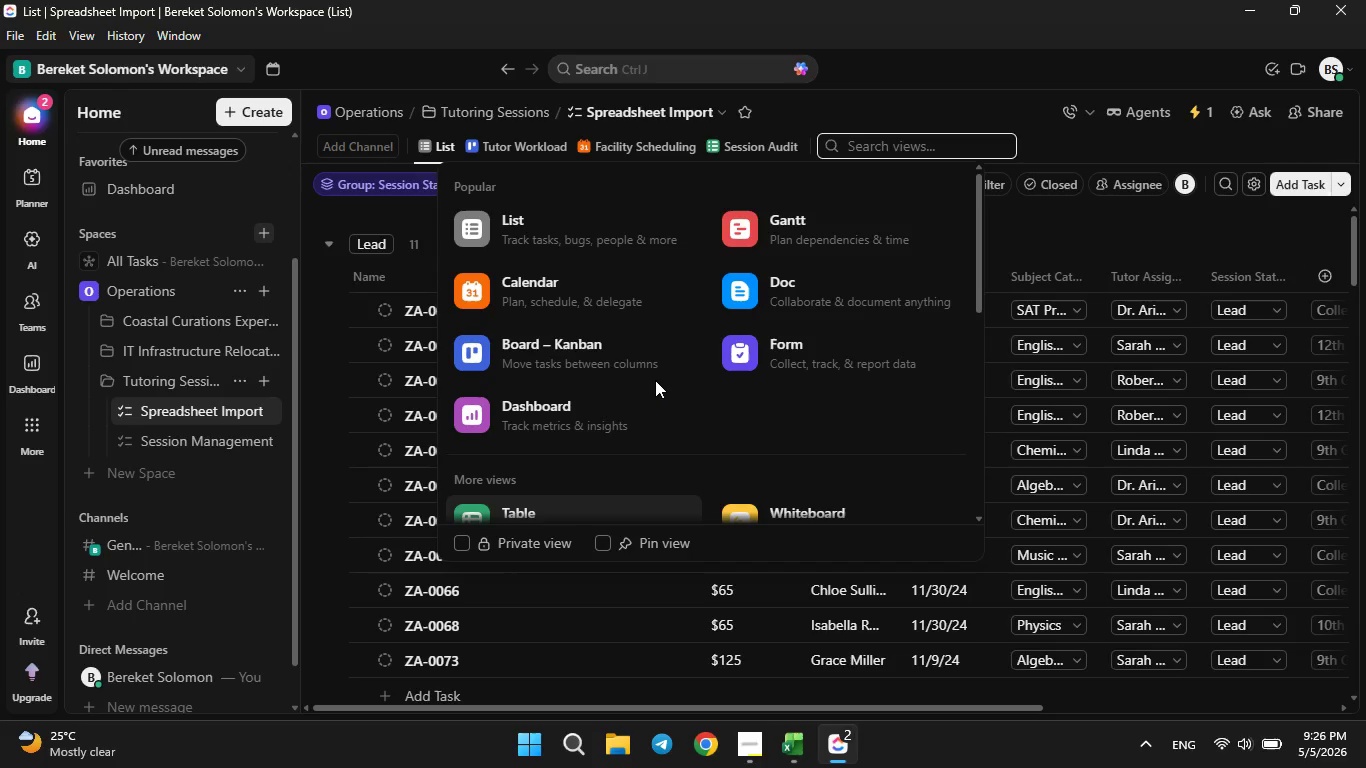 
scroll: coordinate [655, 376], scroll_direction: none, amount: 0.0
 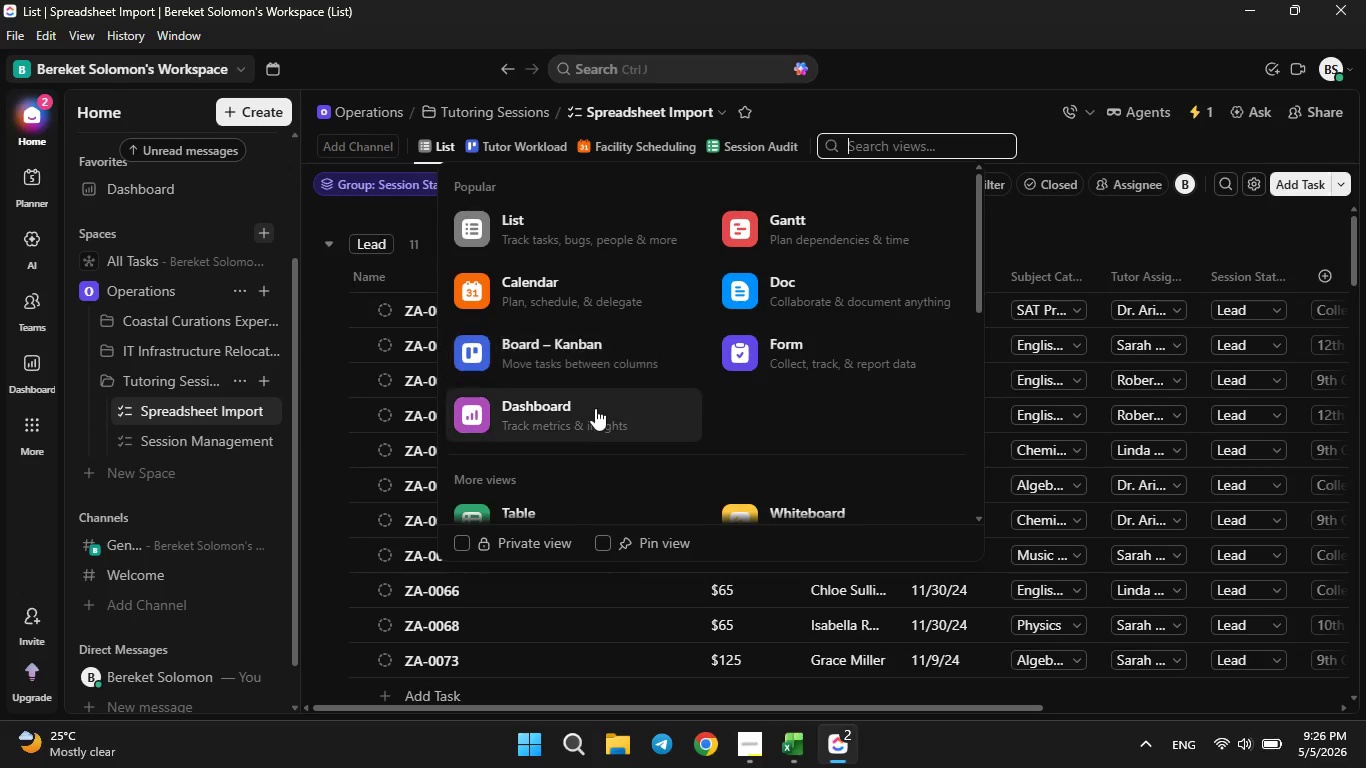 
left_click([595, 408])
 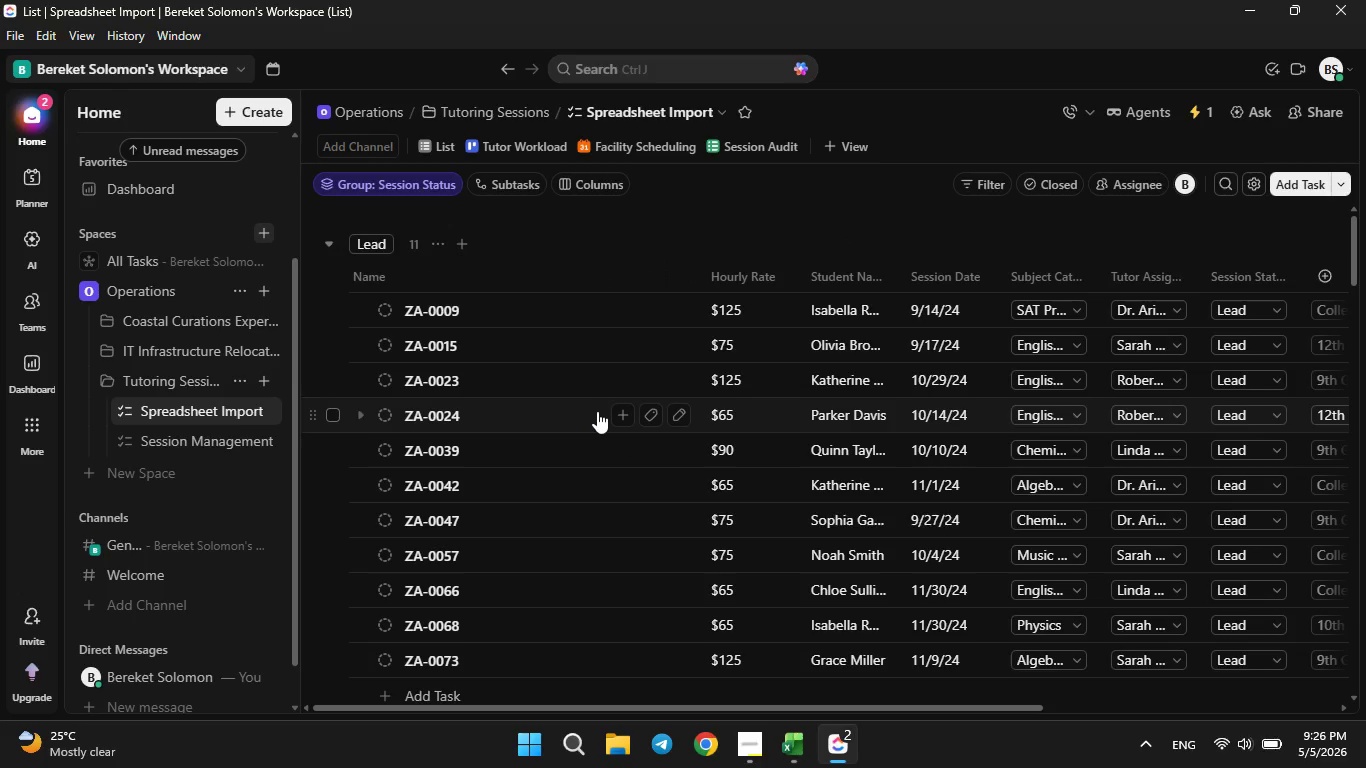 
wait(9.39)
 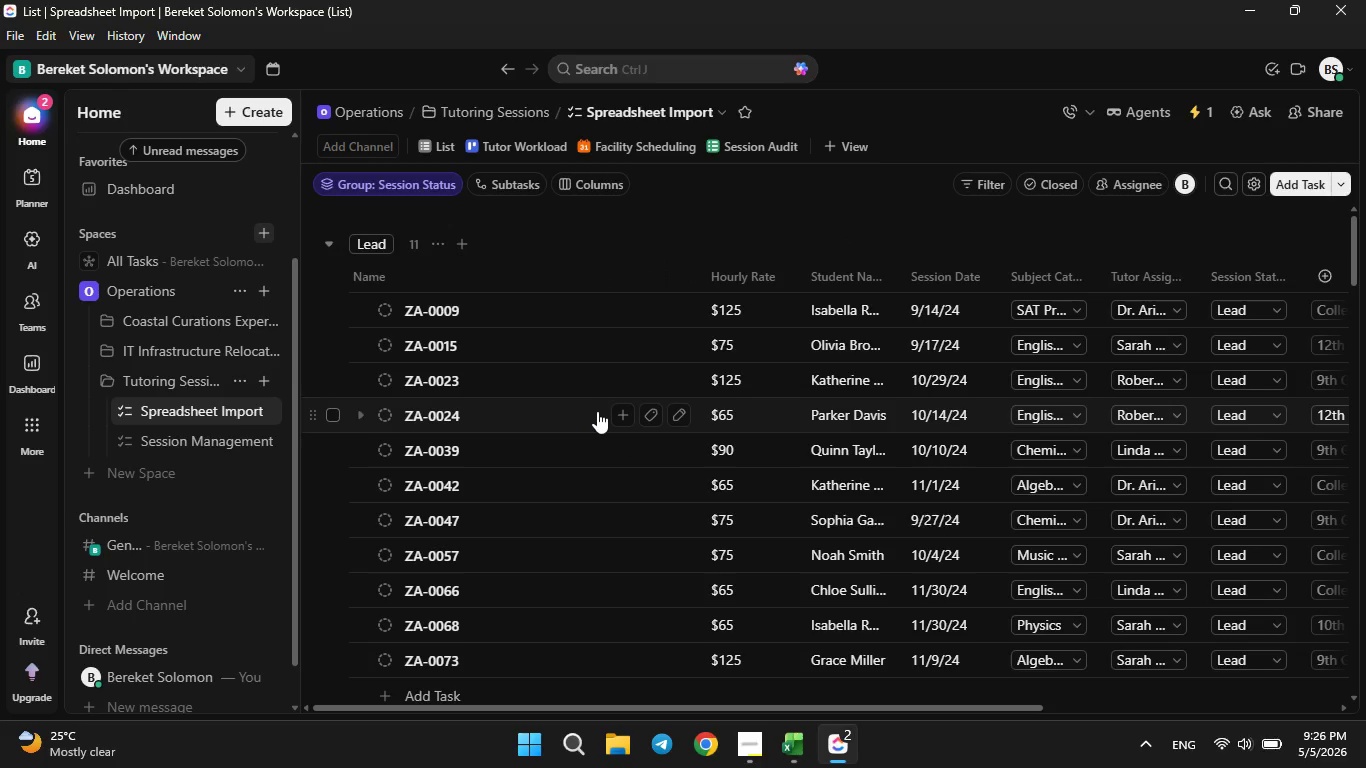 
left_click([836, 150])
 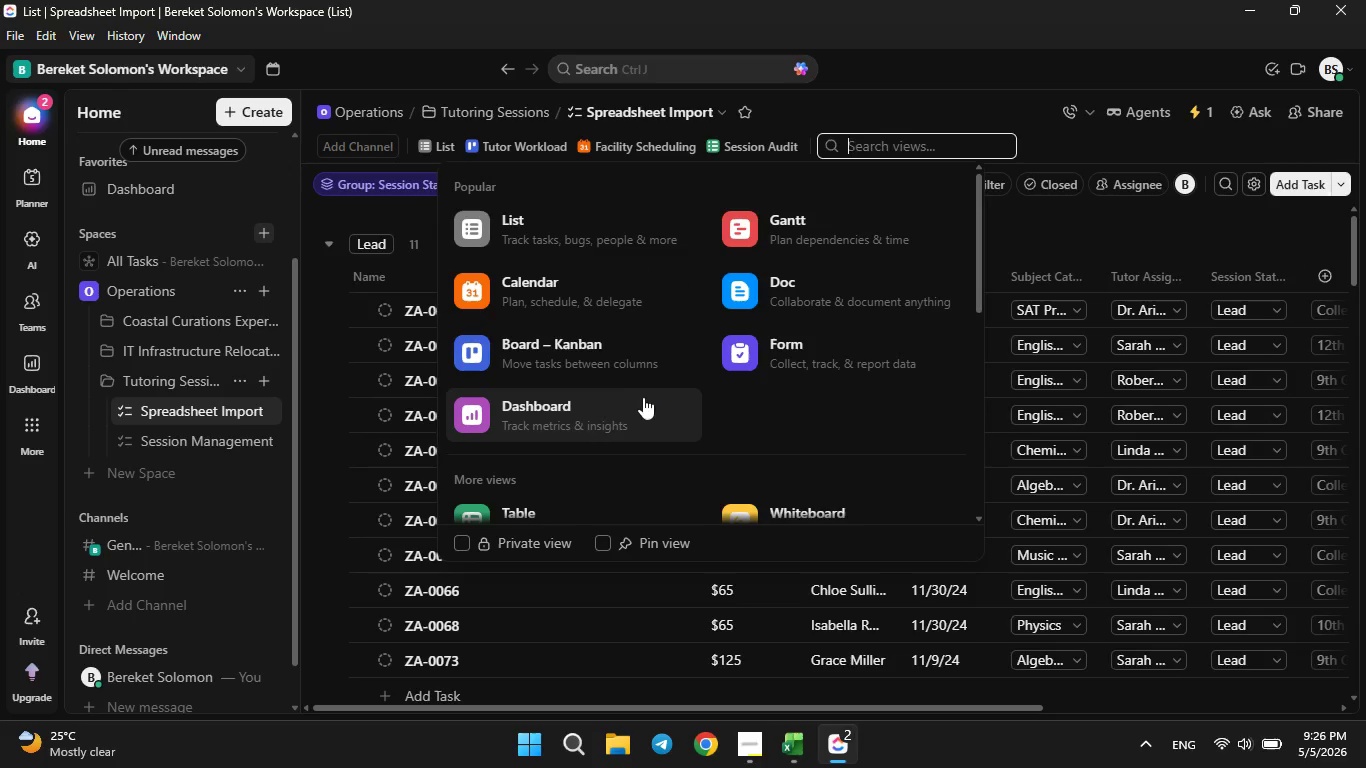 
left_click([560, 414])
 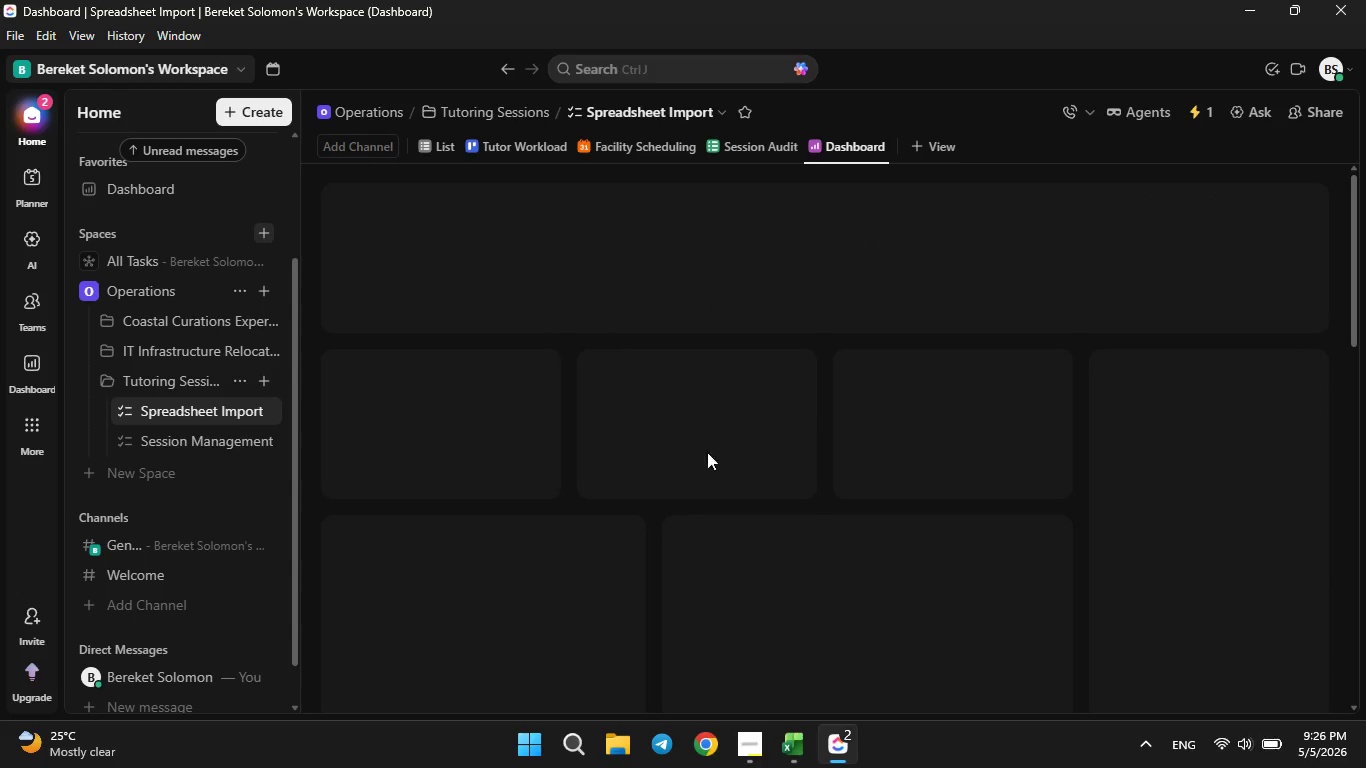 
wait(6.78)
 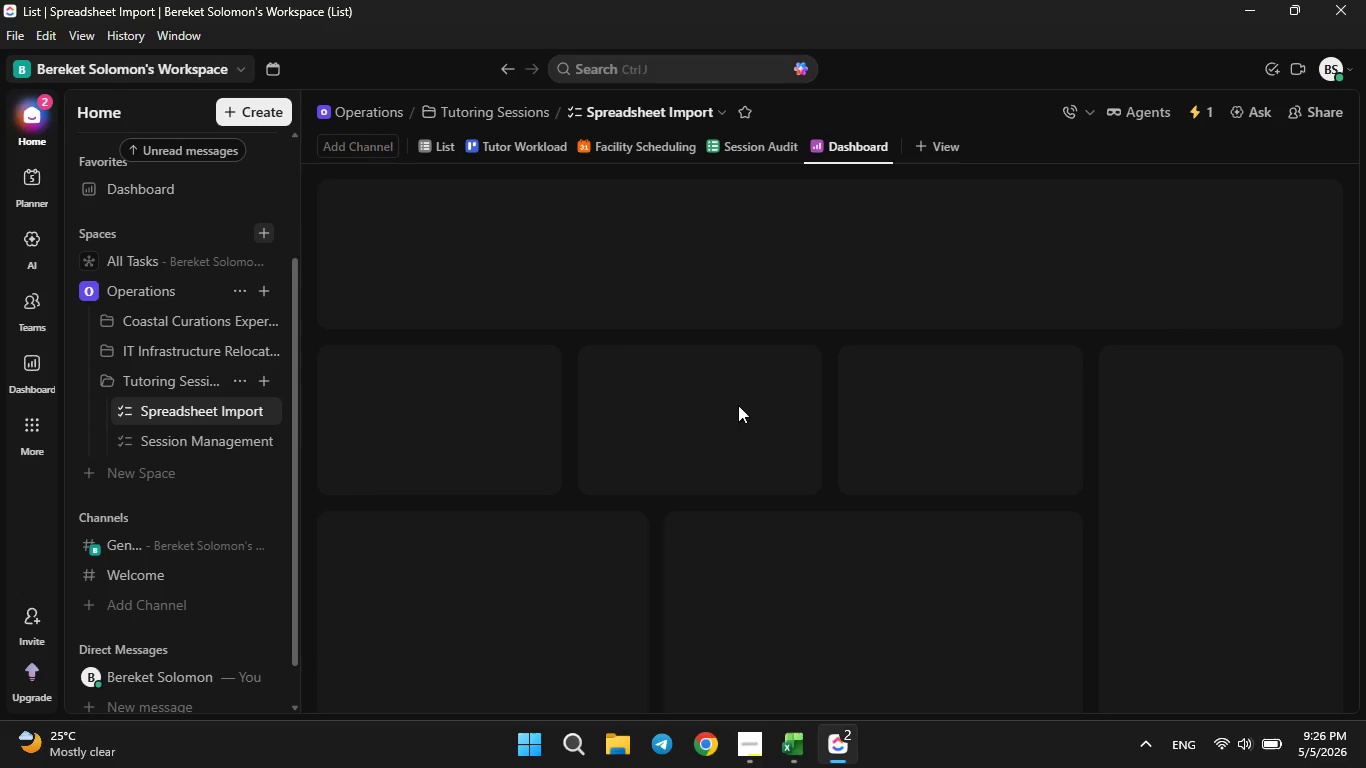 
left_click([1064, 564])
 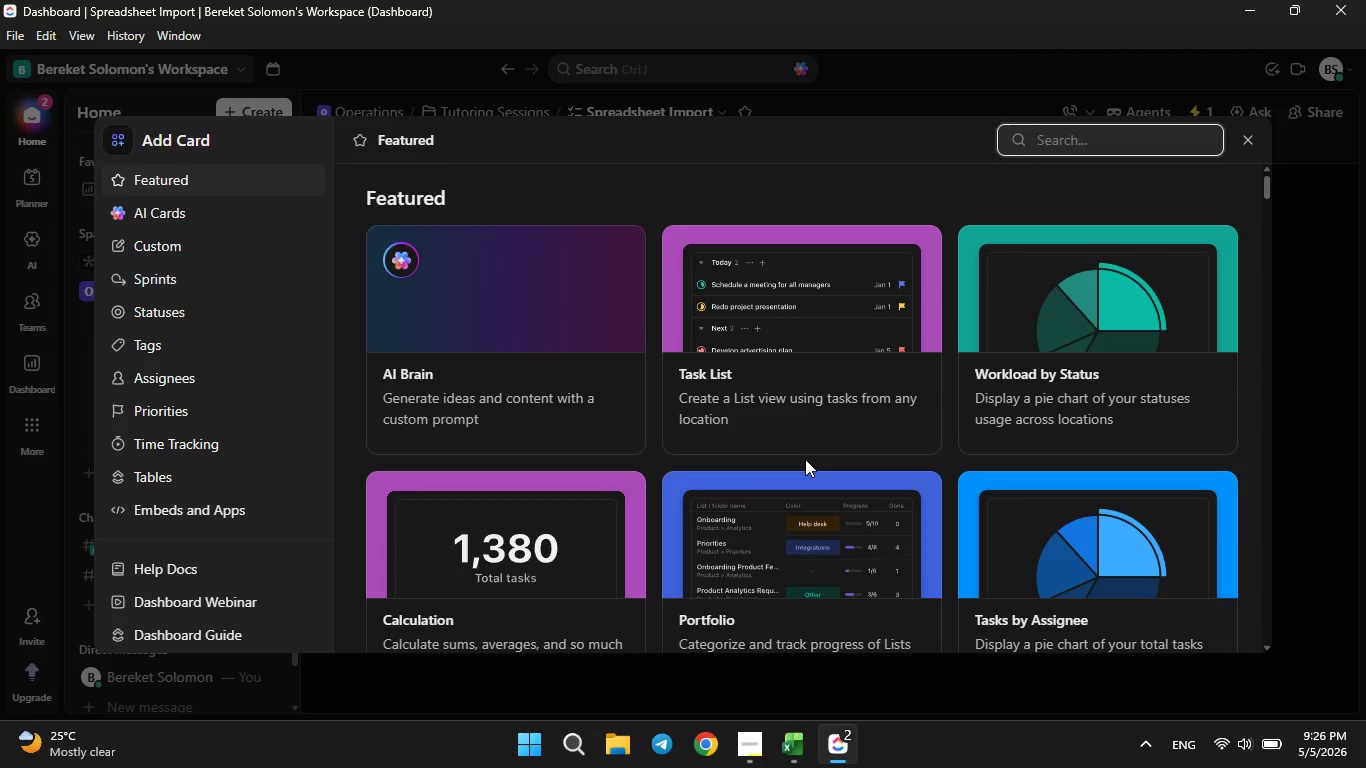 
scroll: coordinate [806, 469], scroll_direction: down, amount: 14.0
 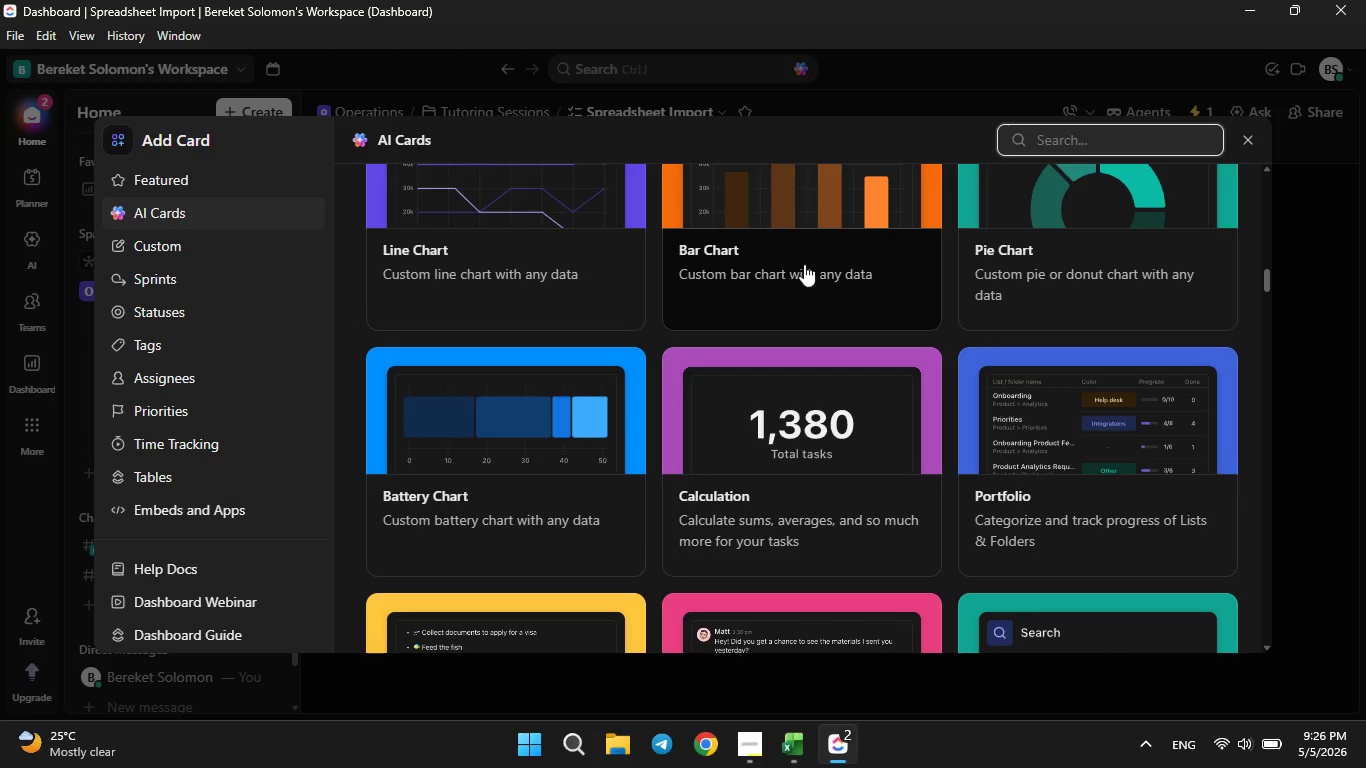 
left_click([804, 259])
 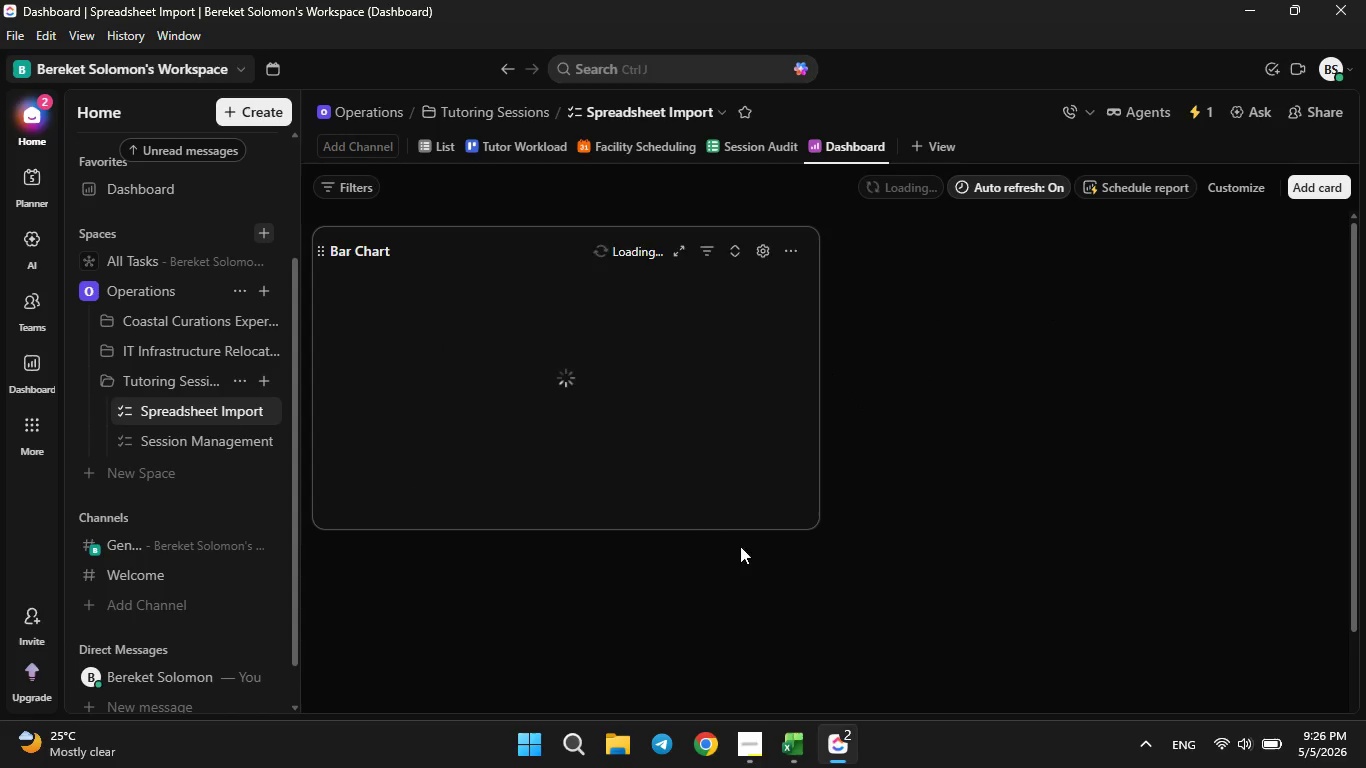 
mouse_move([765, 286])
 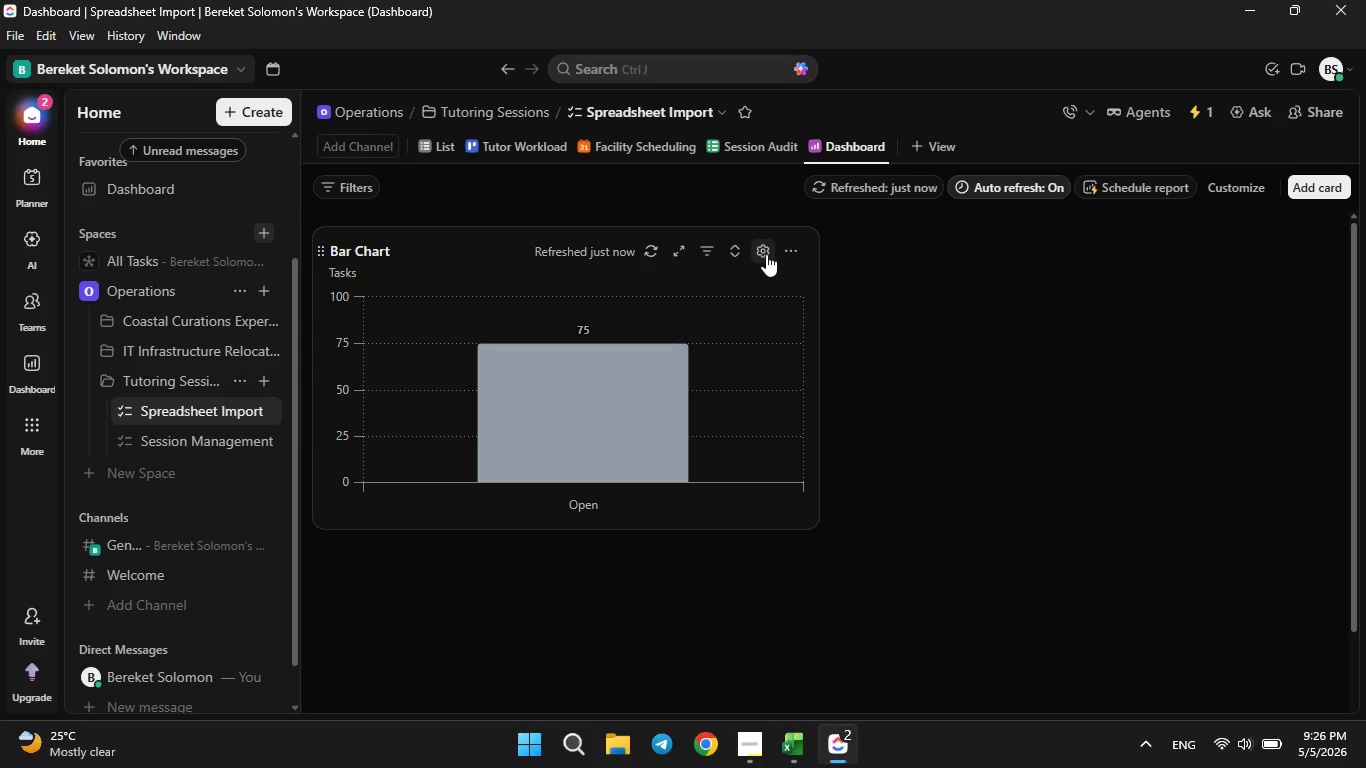 
left_click([766, 254])
 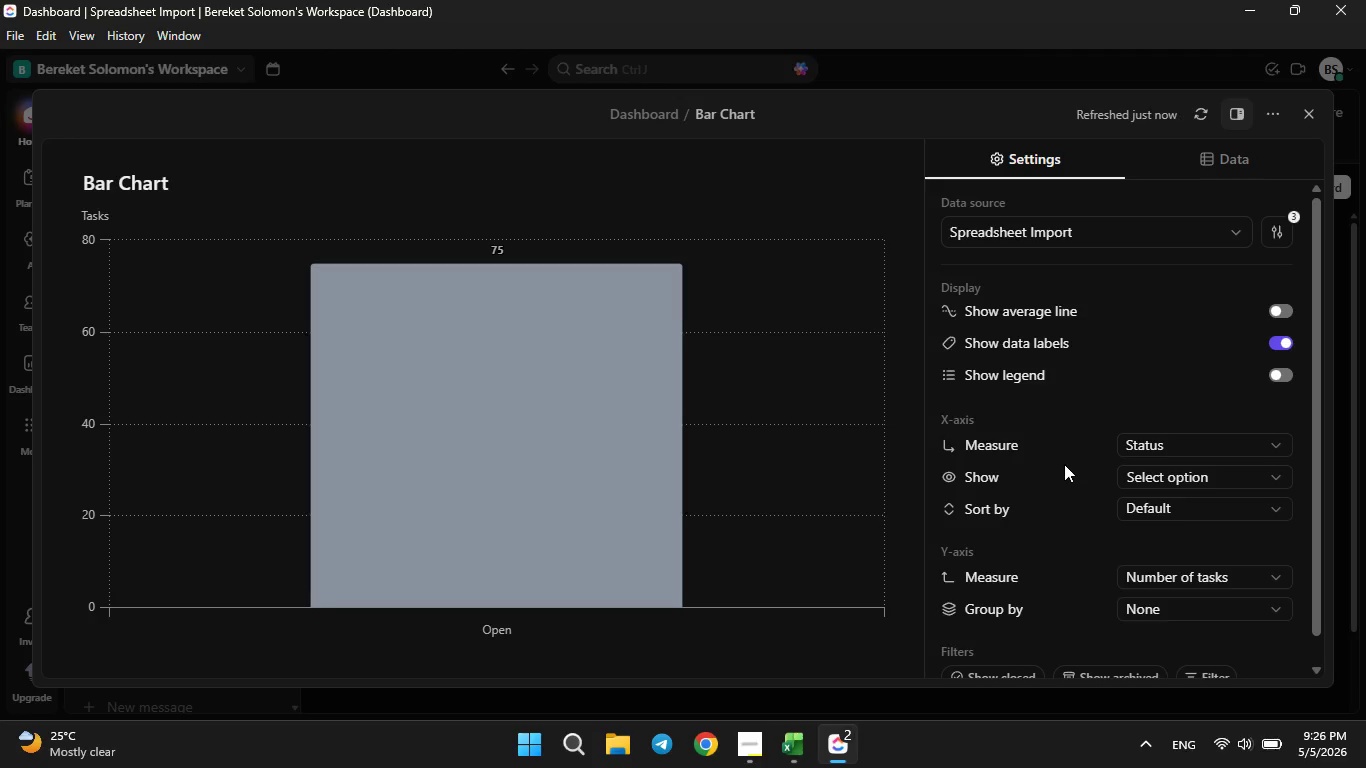 
wait(5.08)
 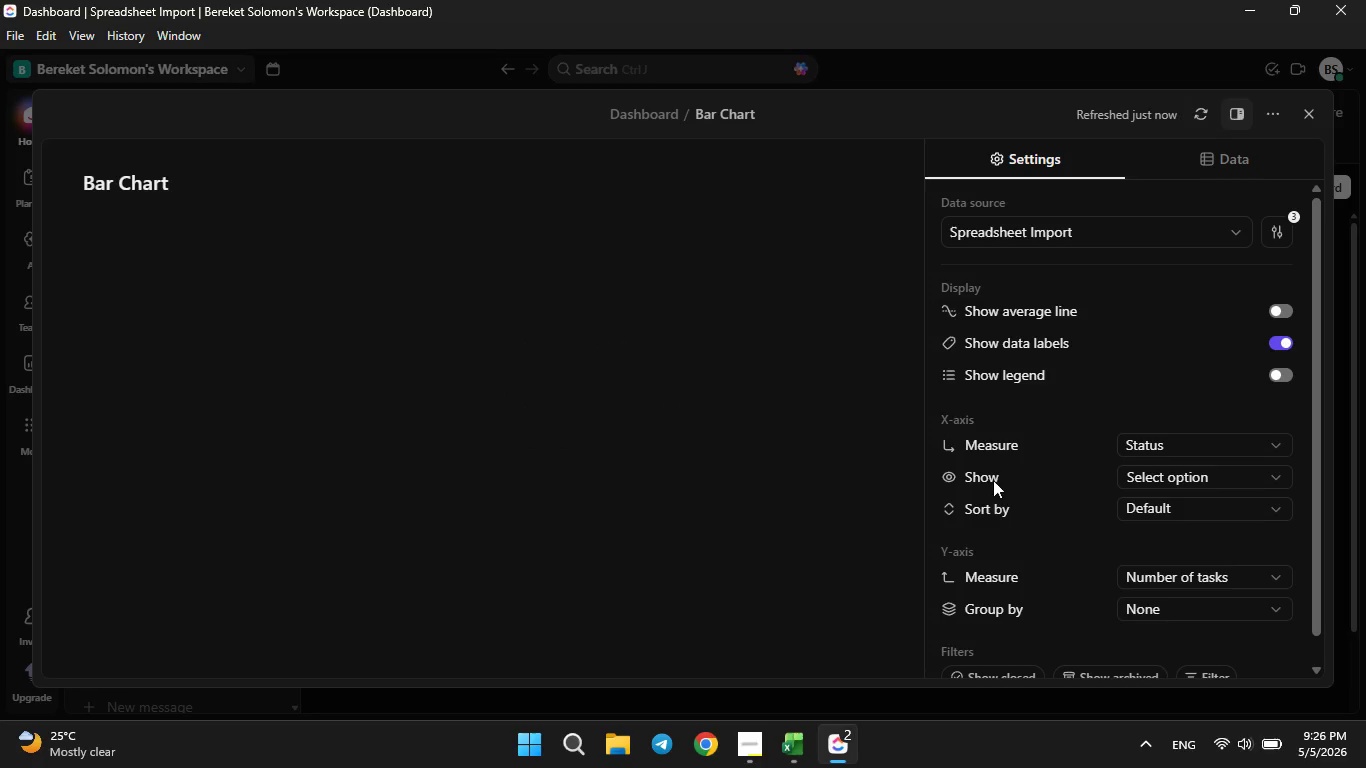 
left_click([1149, 606])
 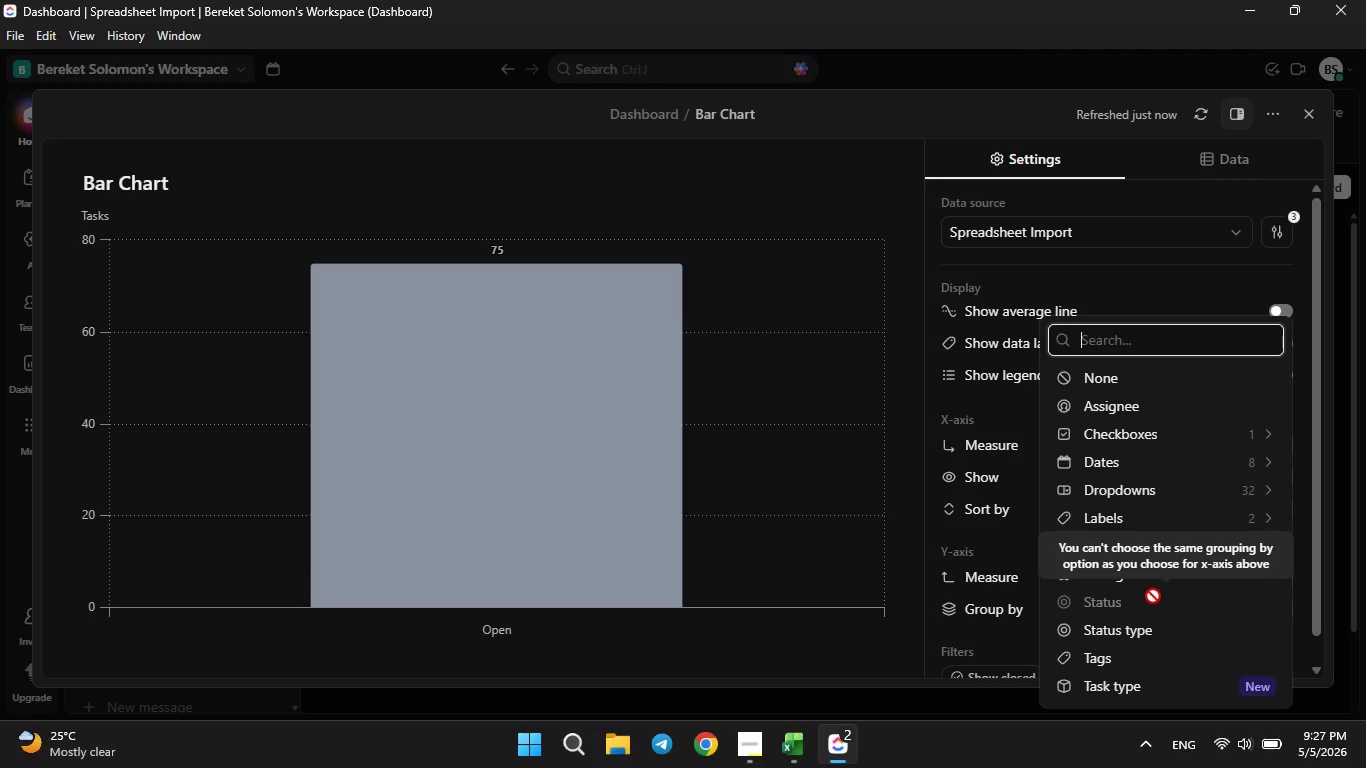 
left_click([1138, 493])
 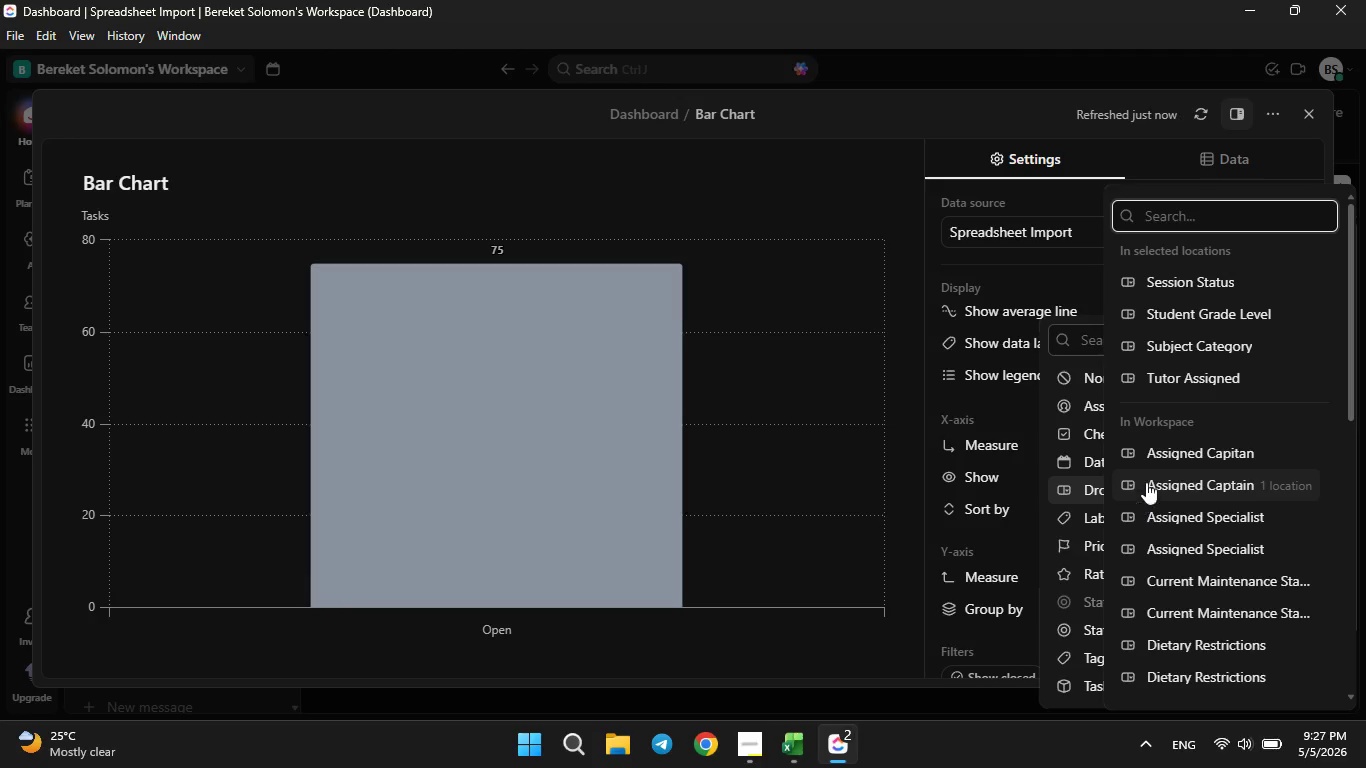 
left_click([1160, 384])
 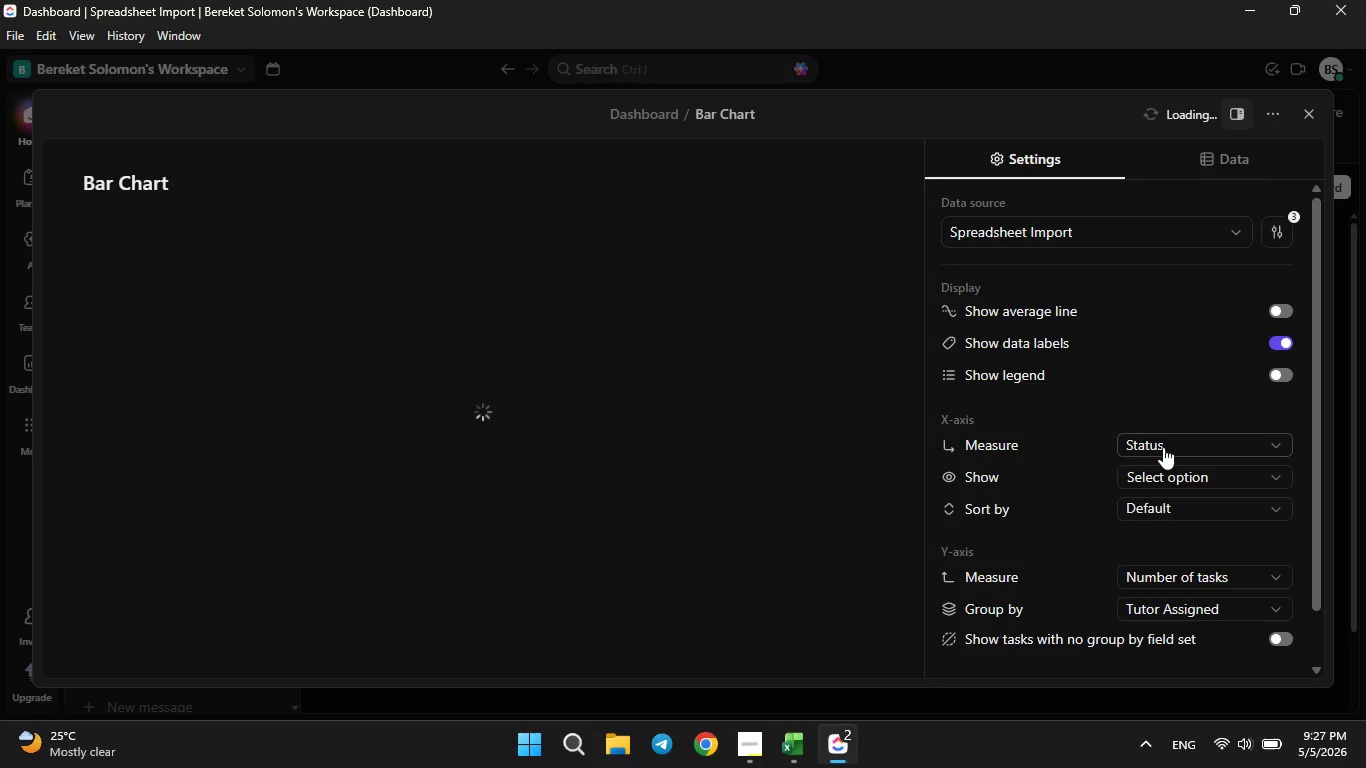 
left_click([1163, 447])
 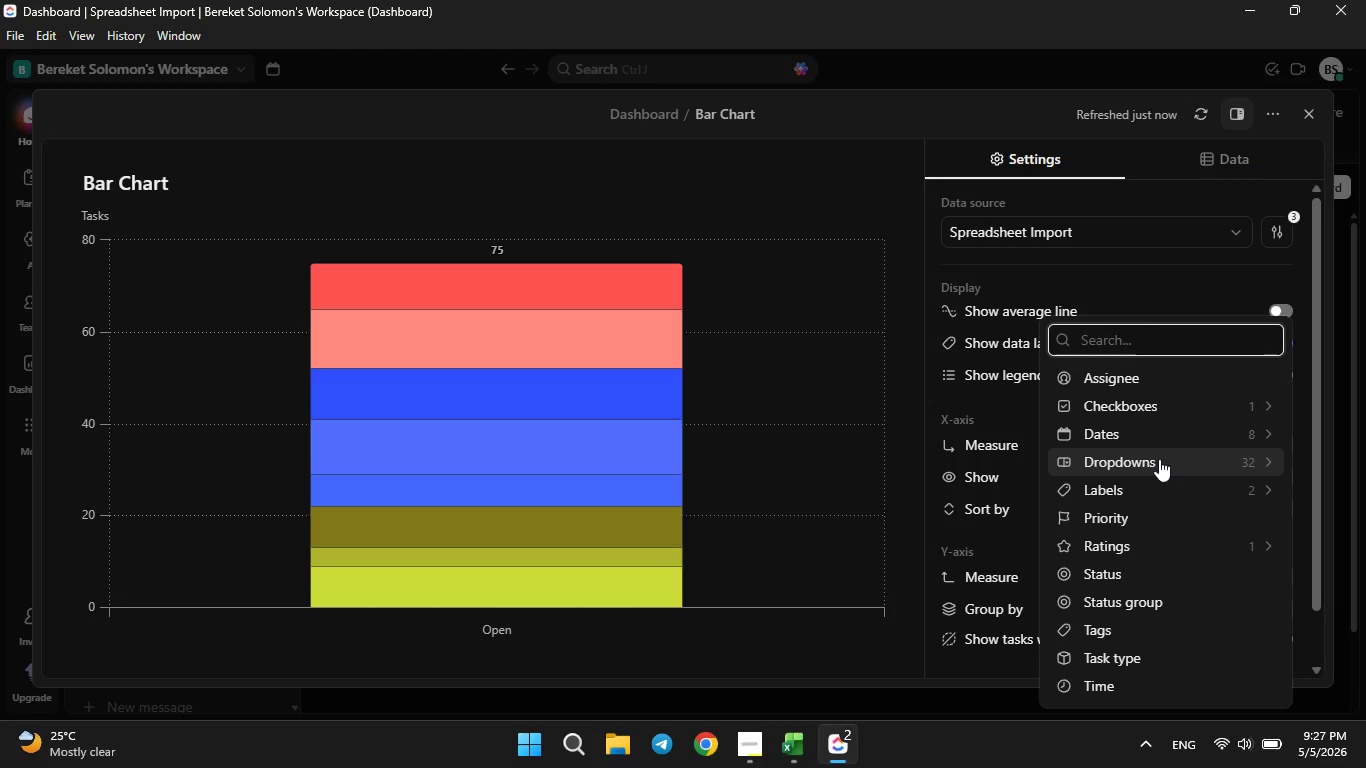 
left_click([1159, 459])
 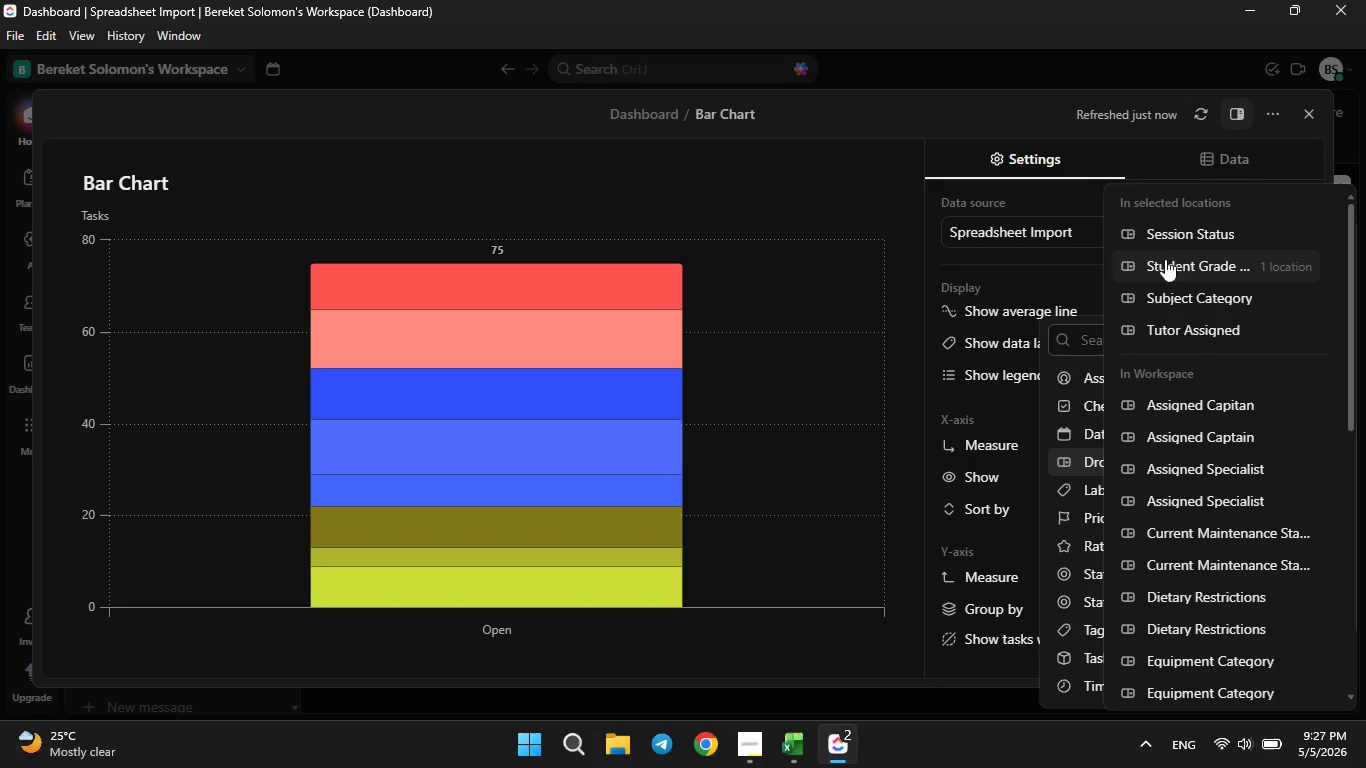 
left_click([1158, 223])
 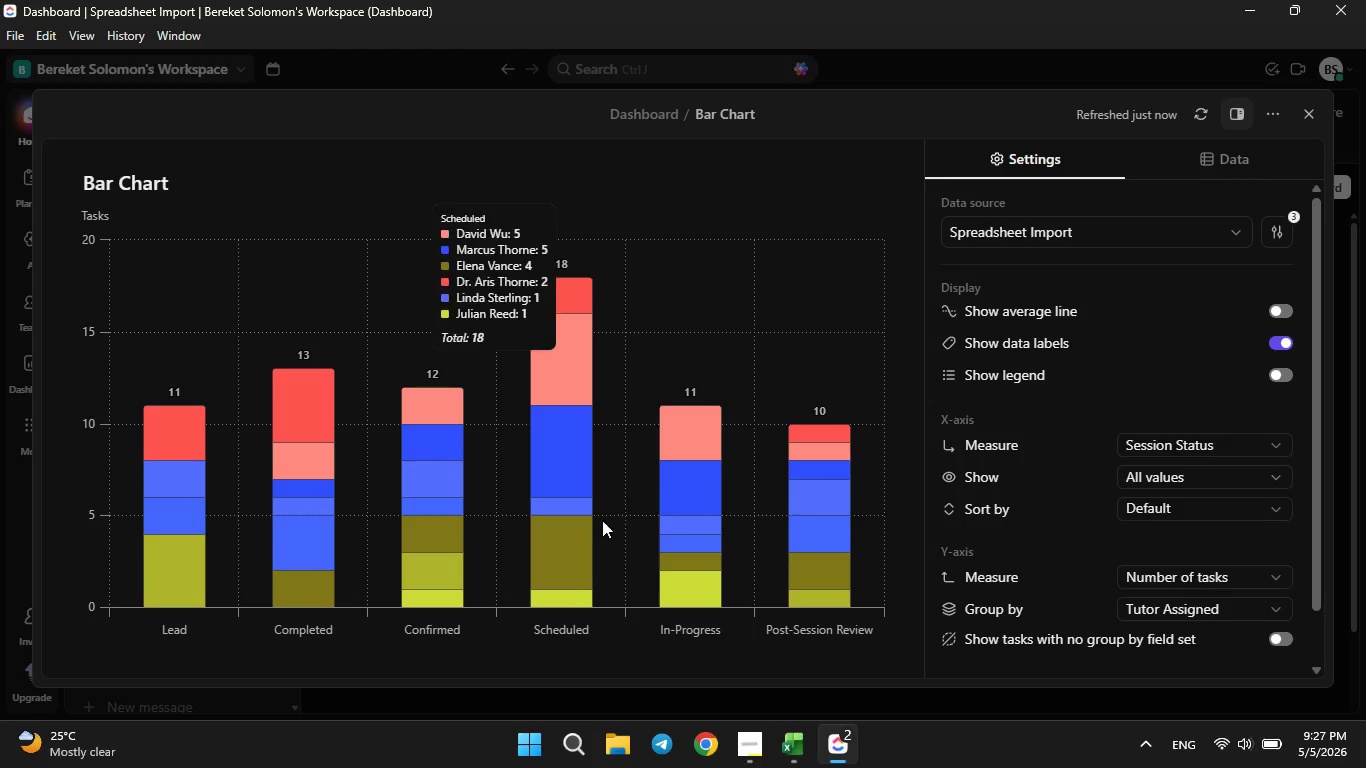 
wait(10.88)
 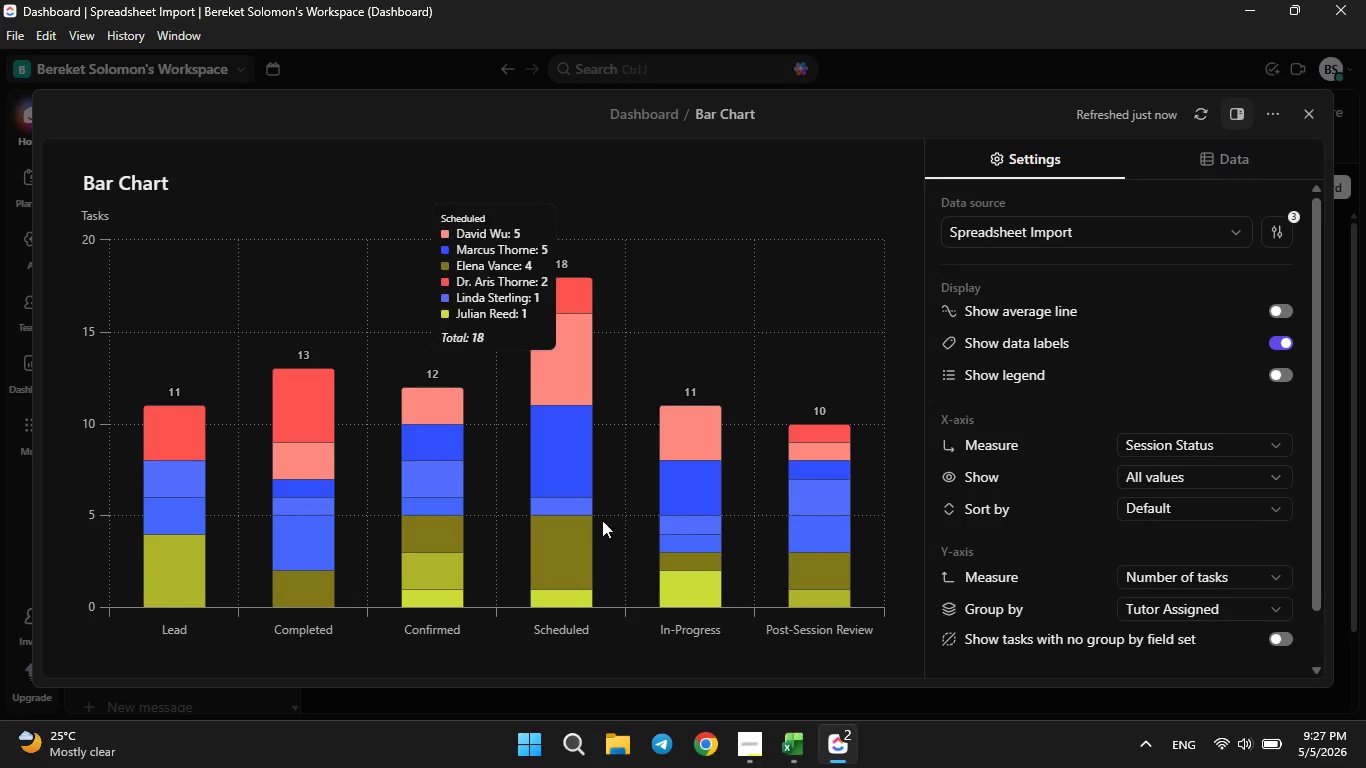 
left_click([1282, 380])
 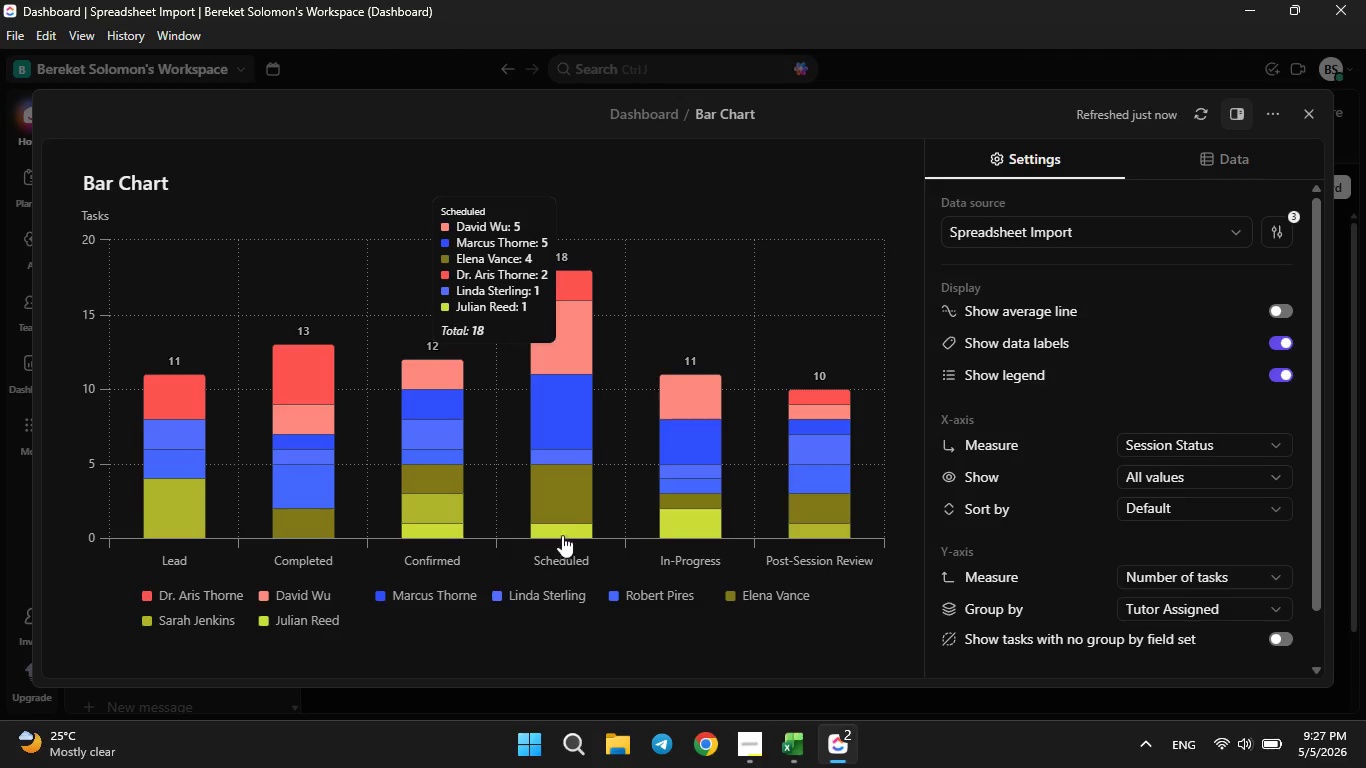 
wait(8.36)
 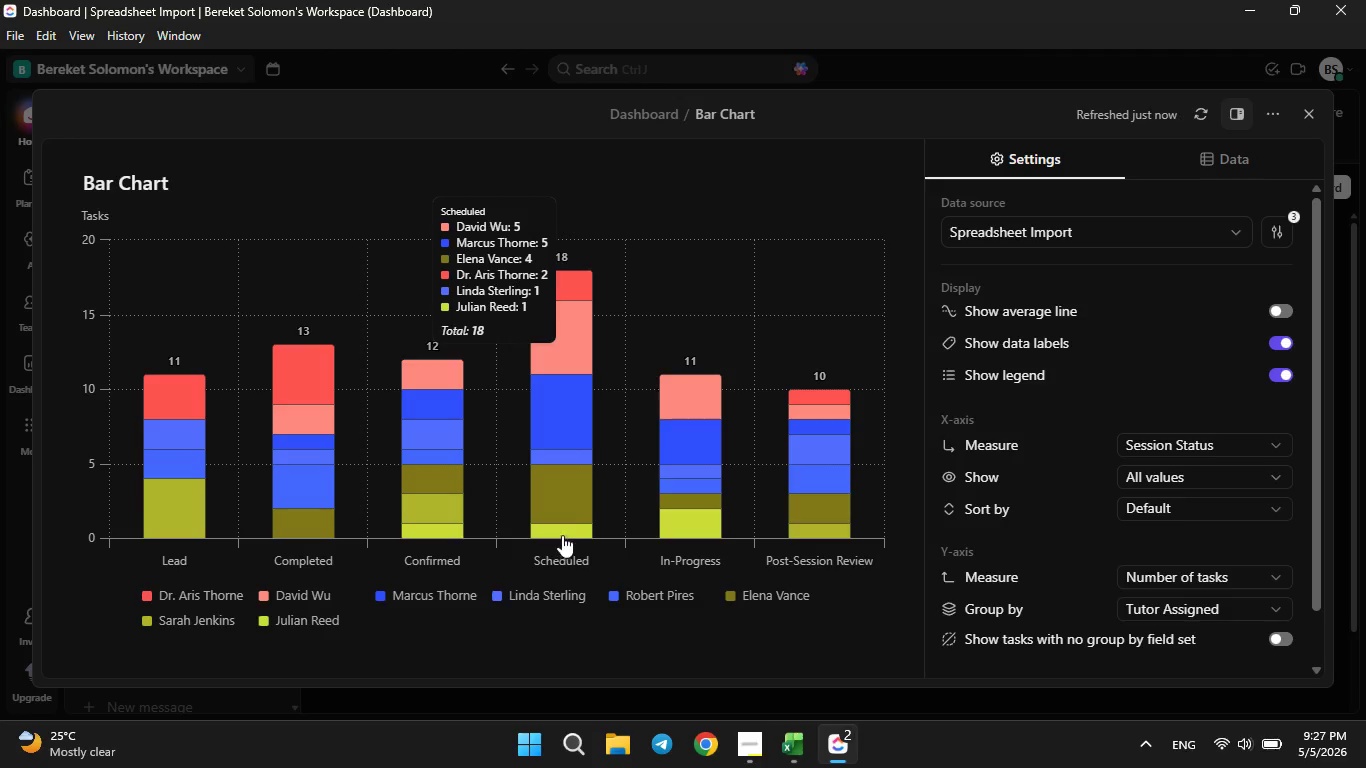 
left_click([1316, 118])
 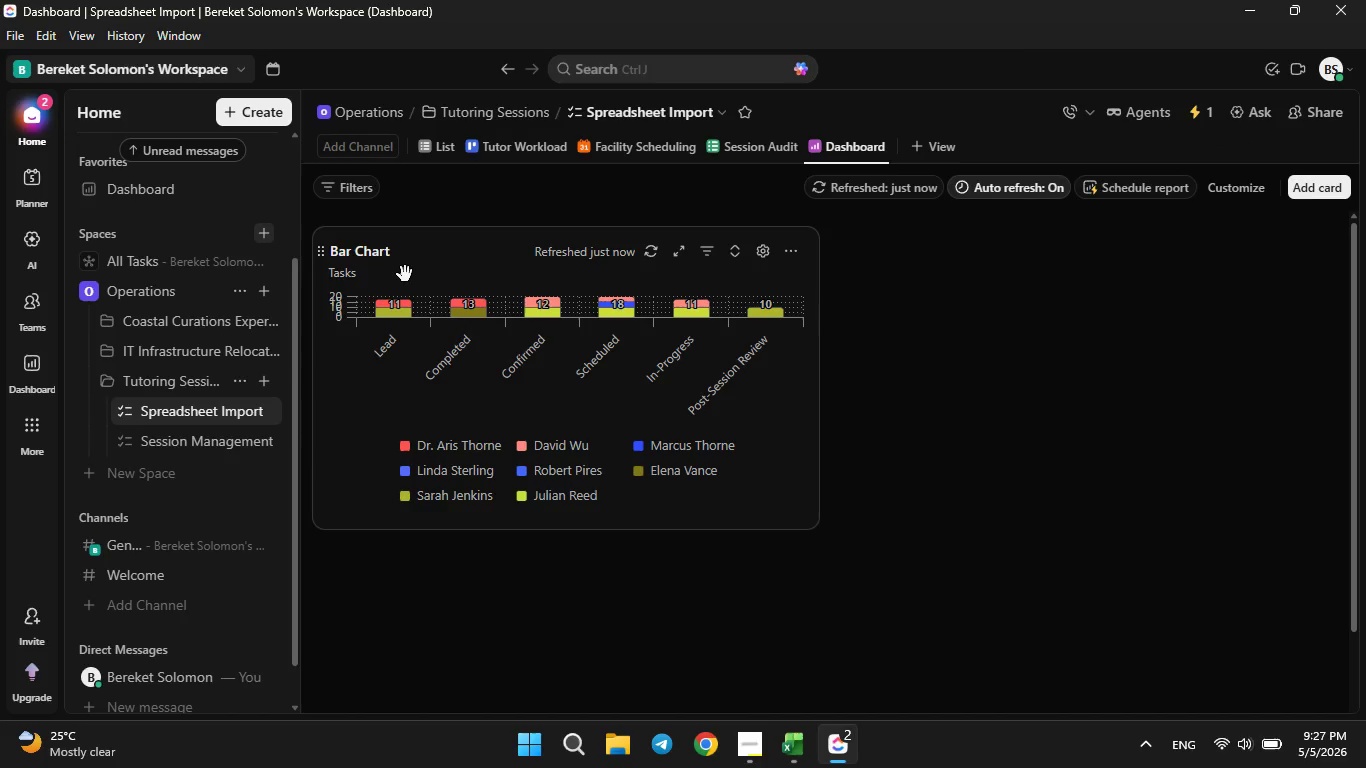 
left_click([394, 256])
 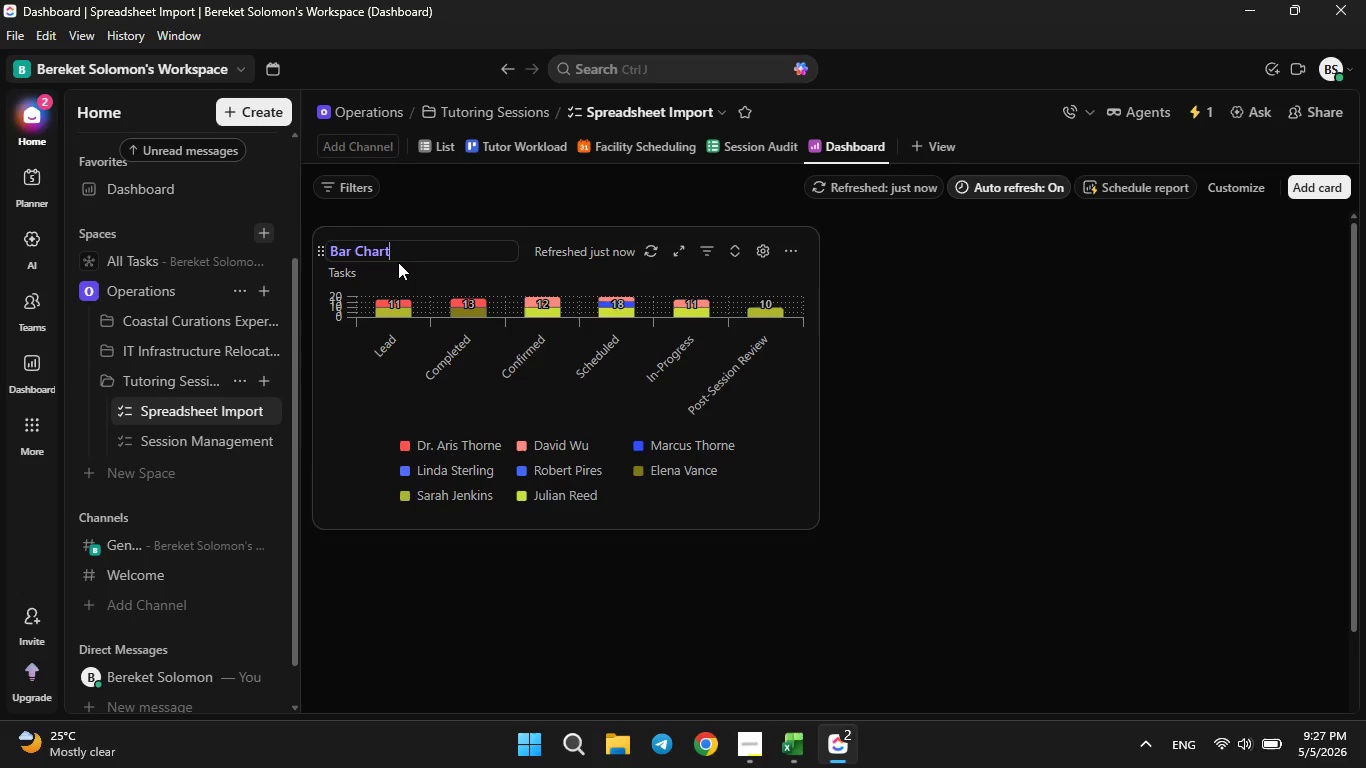 
wait(7.38)
 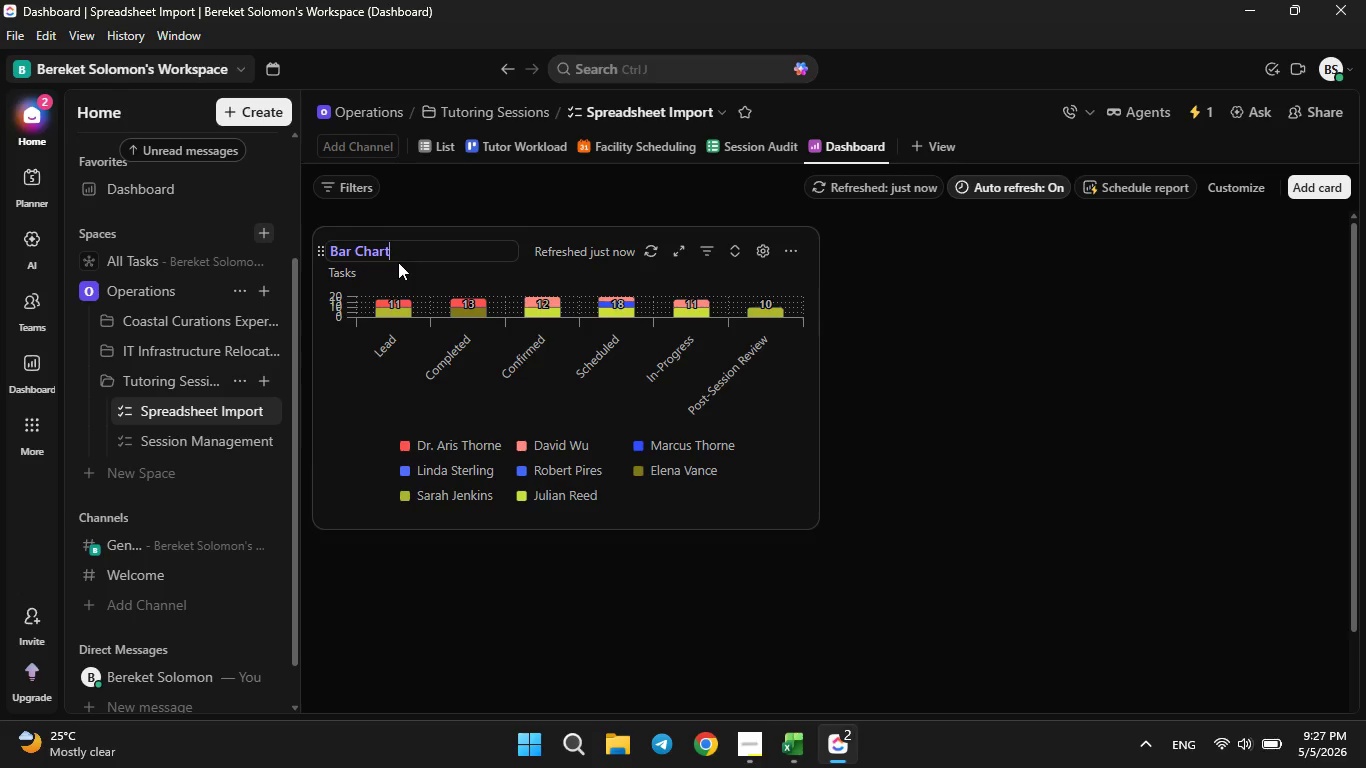 
left_click([1053, 433])
 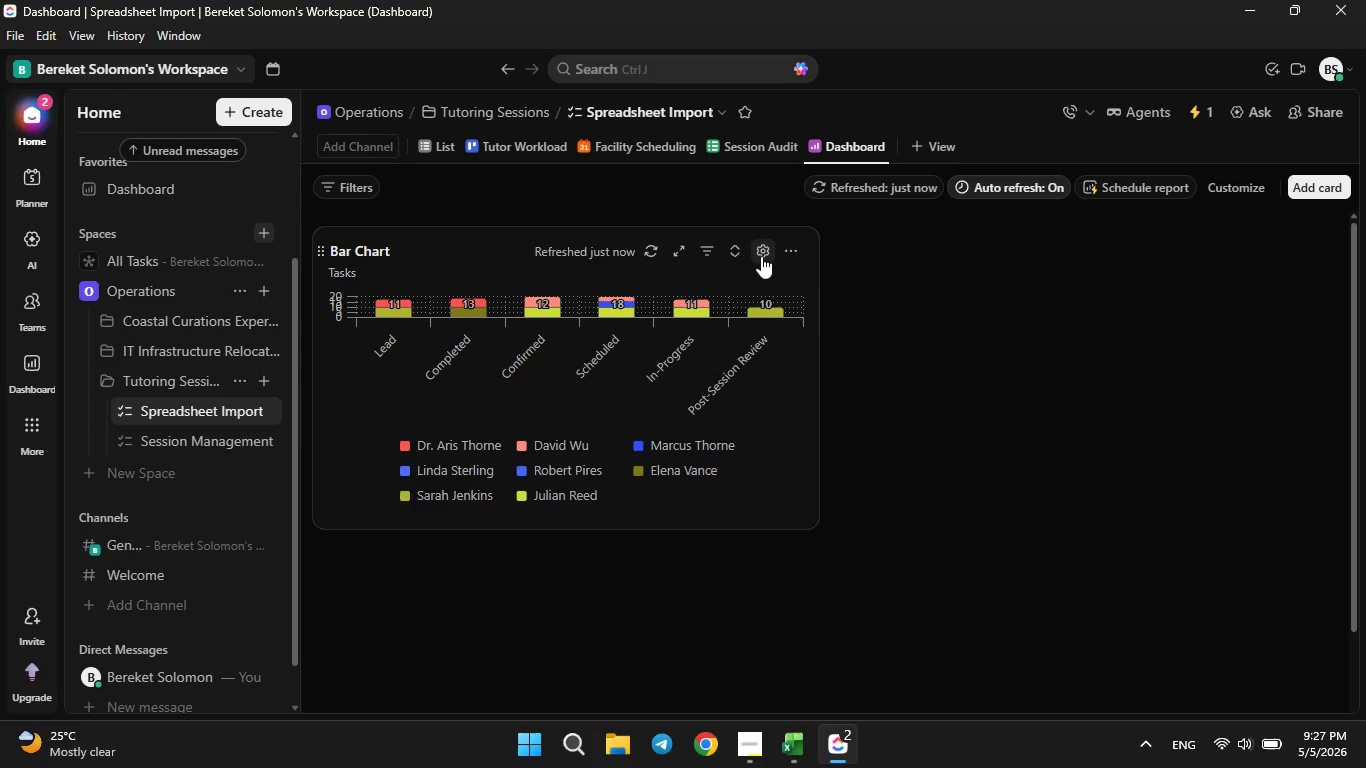 
left_click([761, 256])
 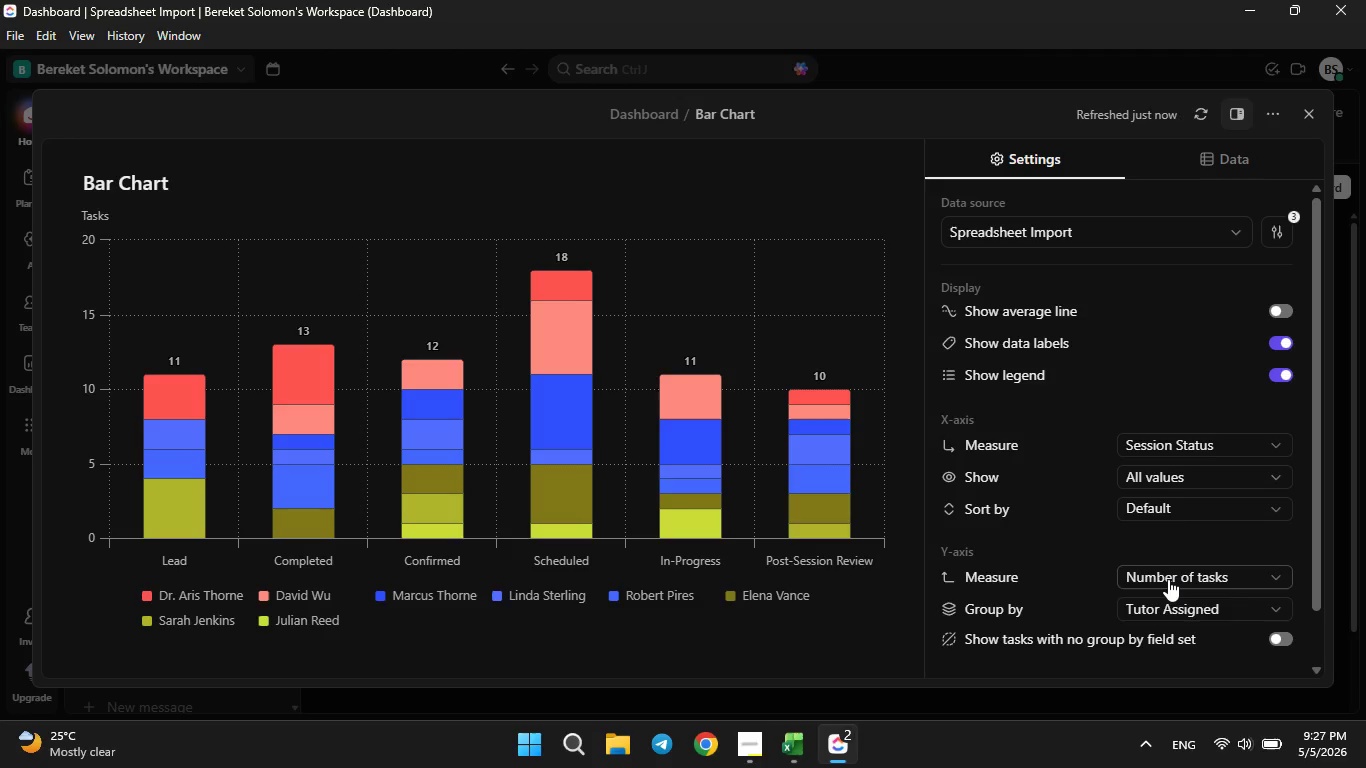 
left_click([1165, 606])
 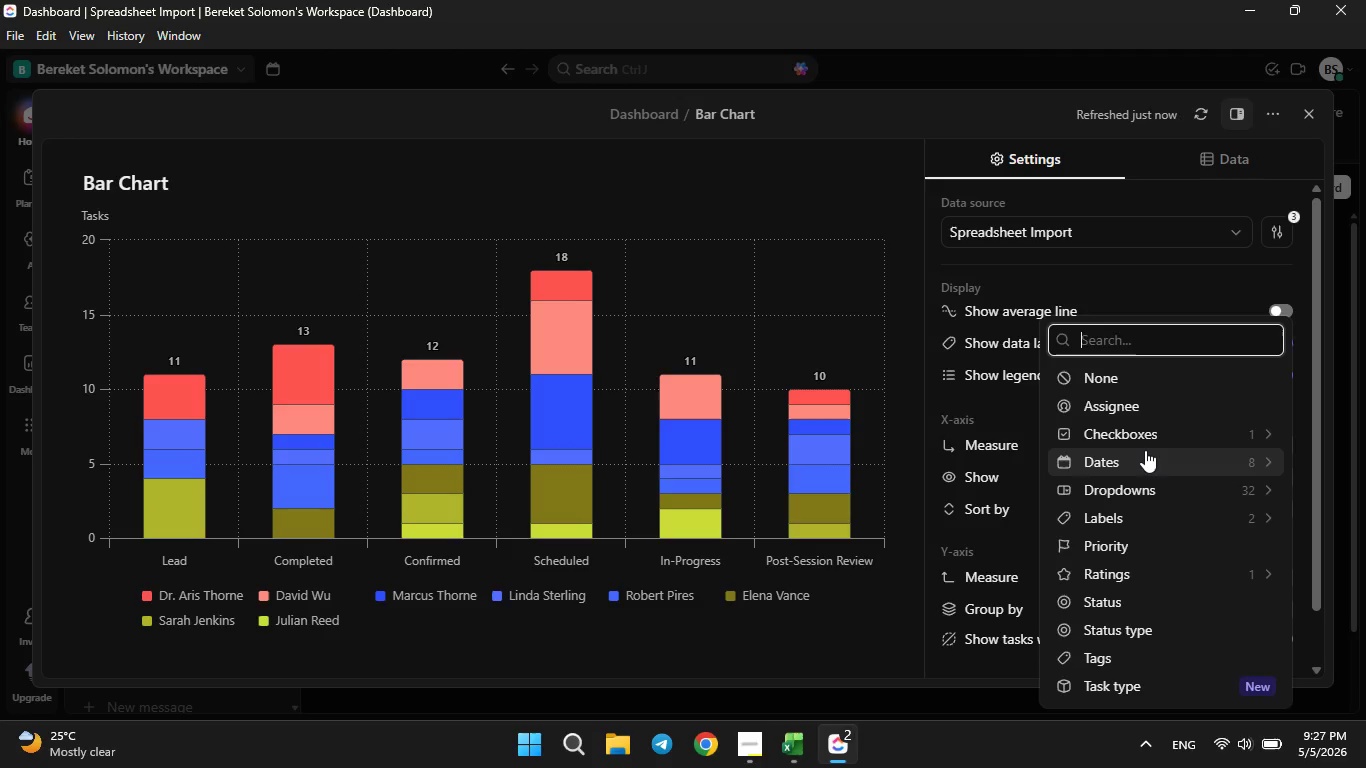 
wait(9.98)
 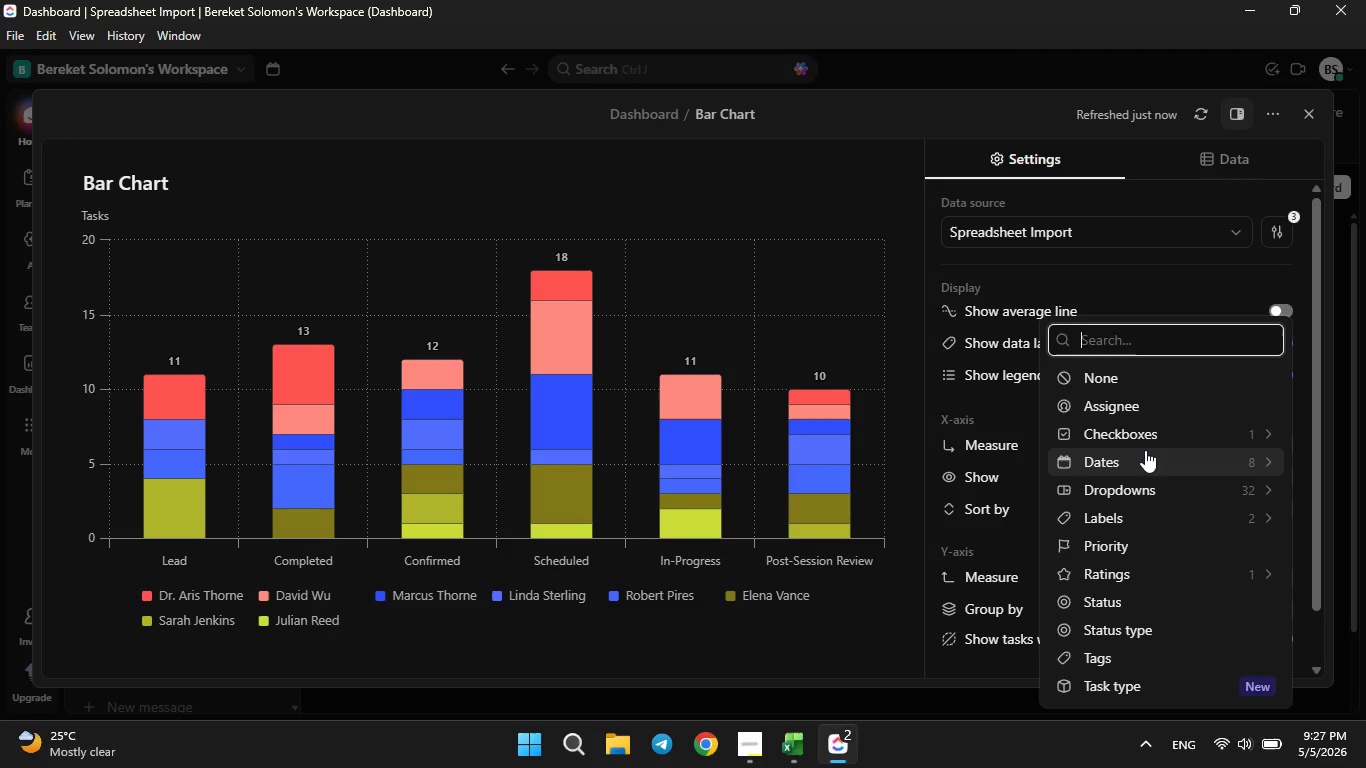 
scroll: coordinate [1142, 568], scroll_direction: down, amount: 2.0
 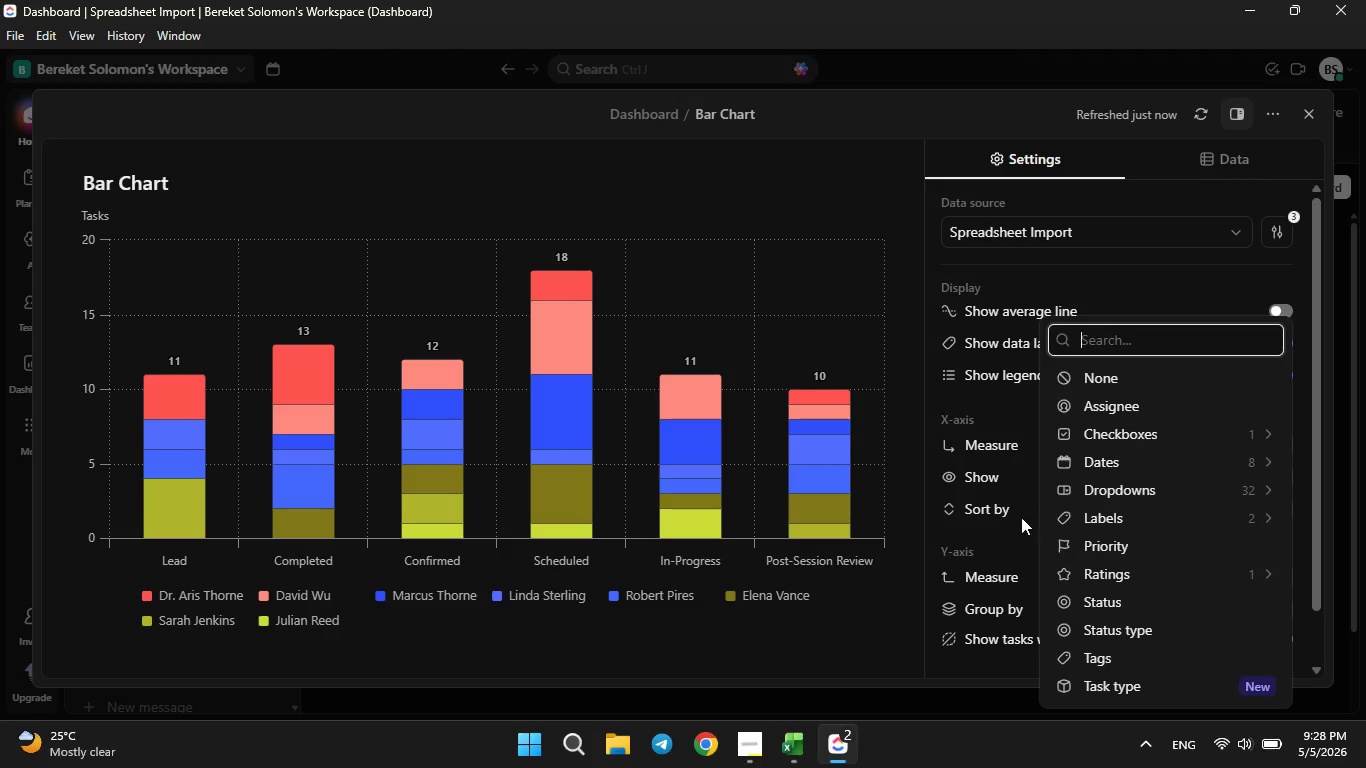 
left_click([1008, 509])
 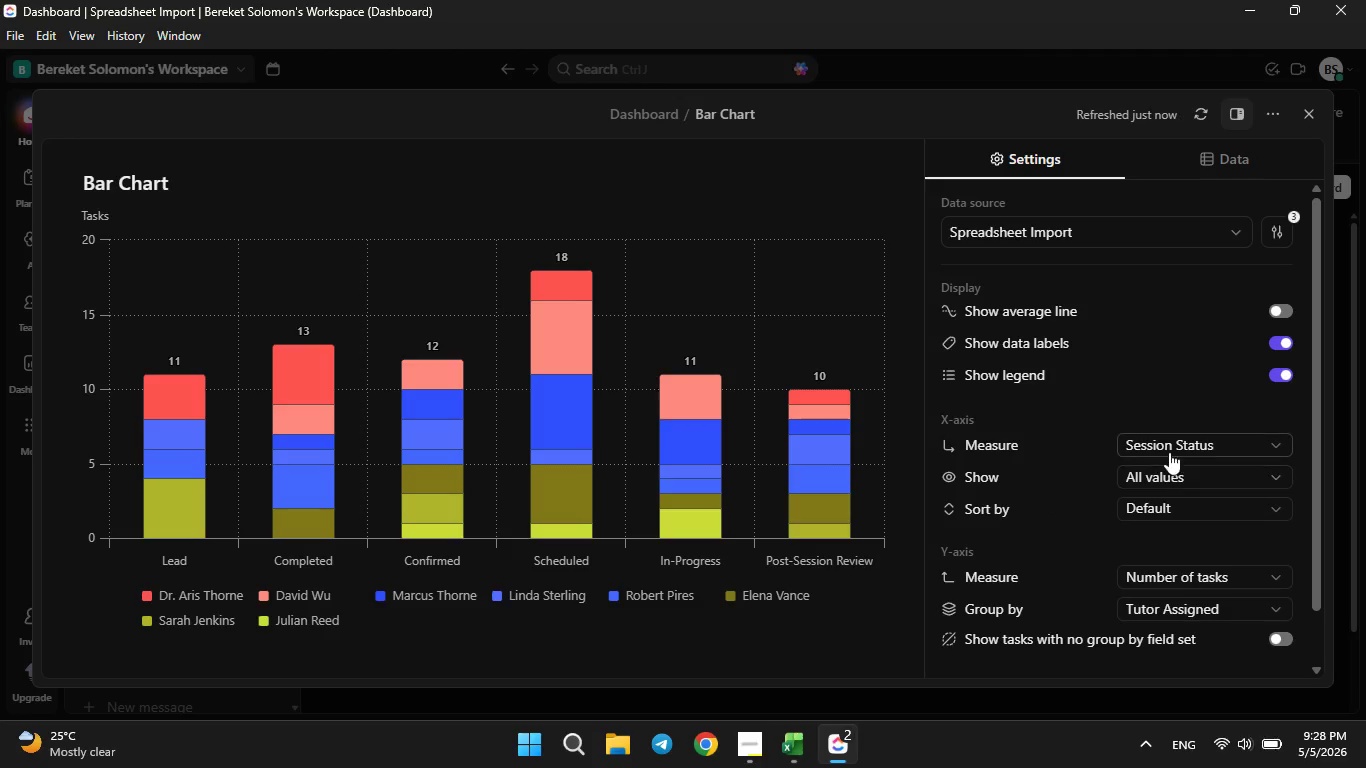 
left_click([1169, 447])
 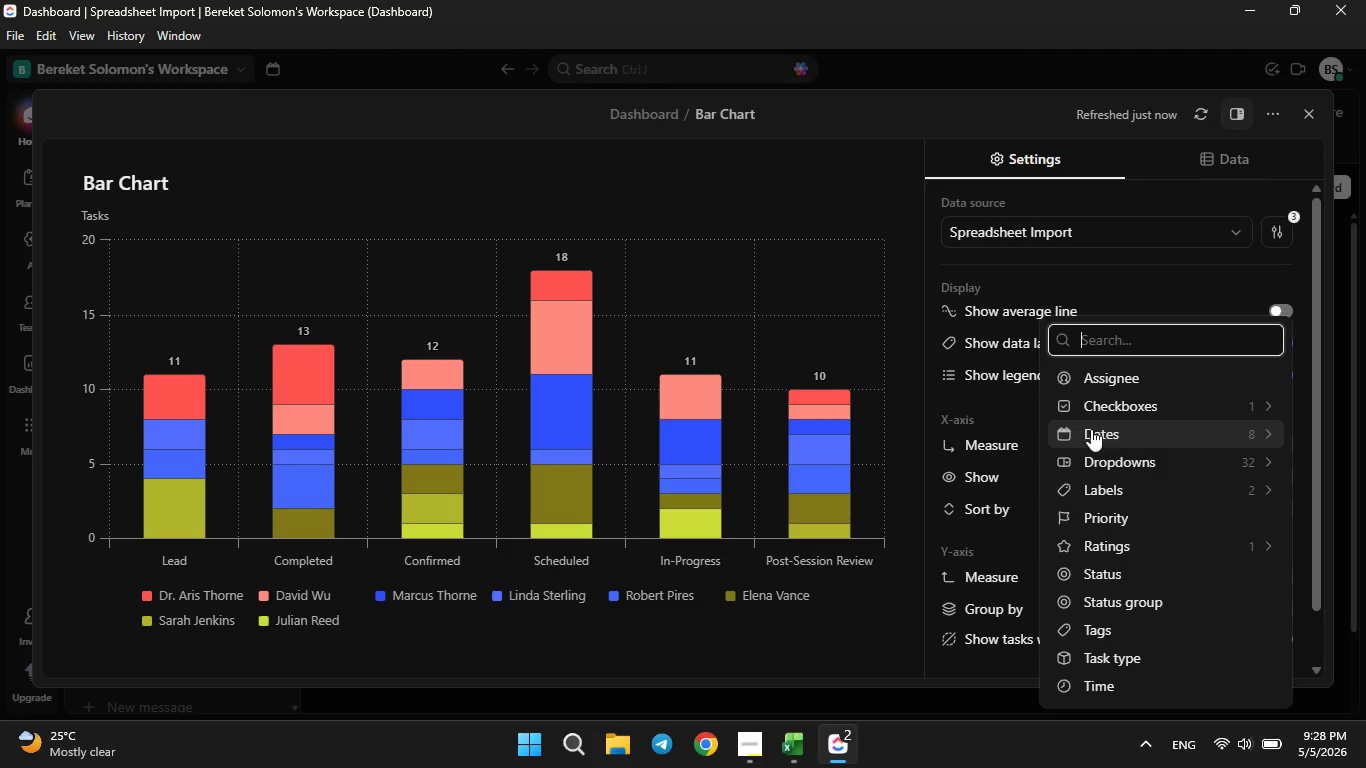 
left_click([998, 480])
 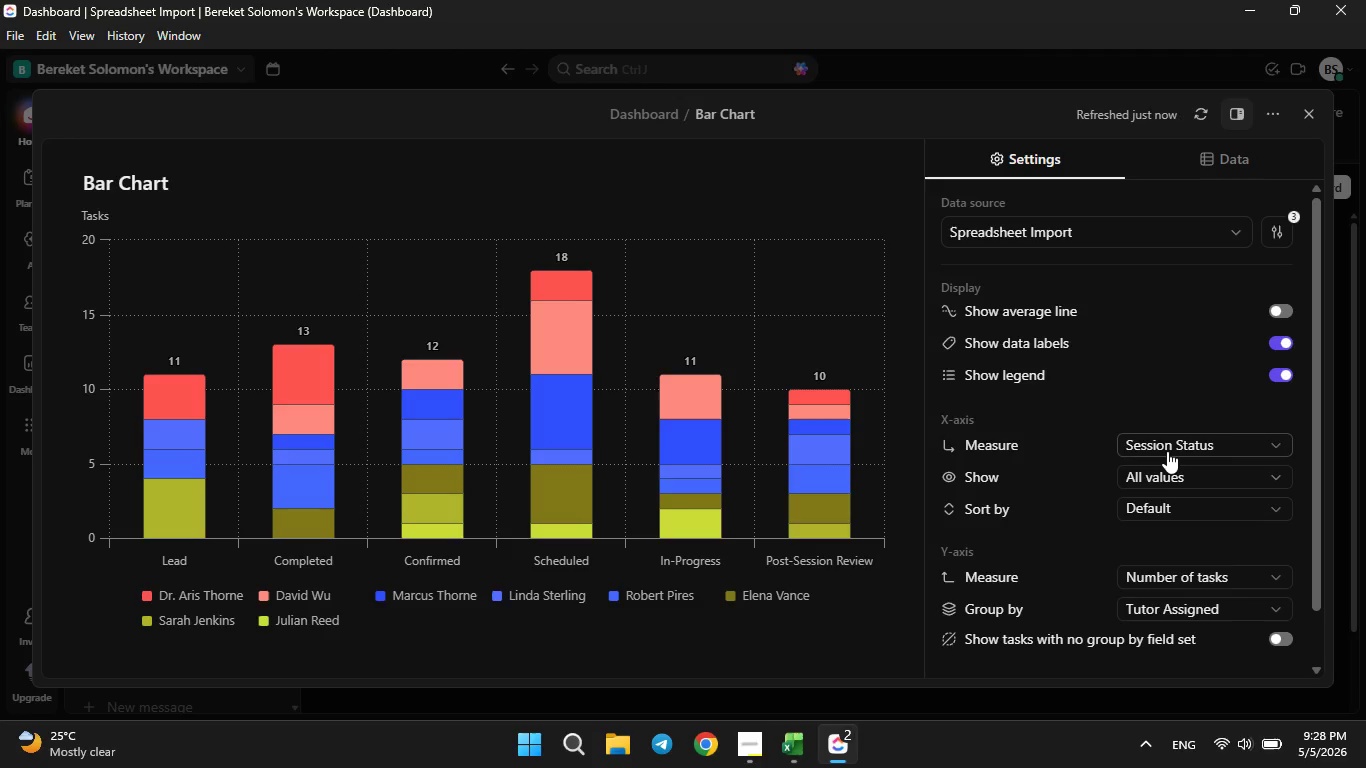 
double_click([1167, 448])
 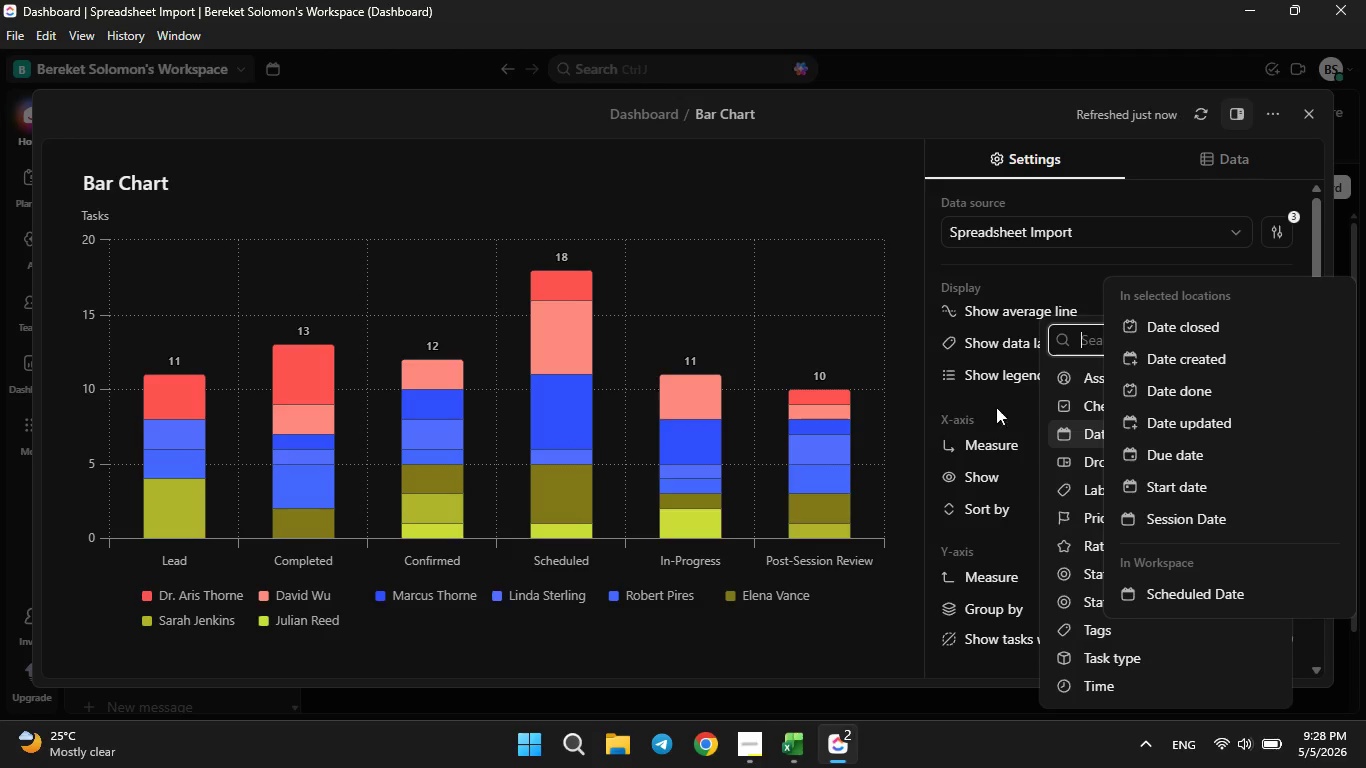 
left_click([983, 405])
 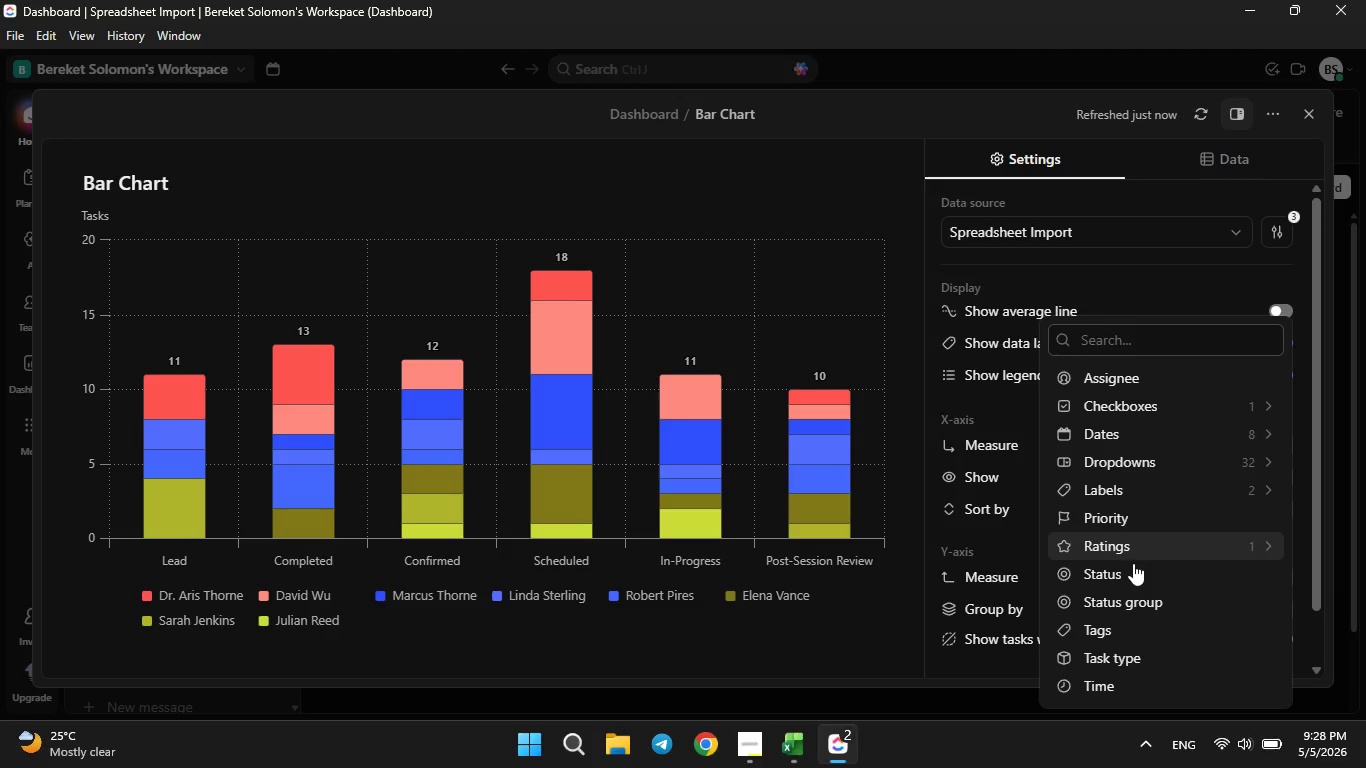 
wait(8.5)
 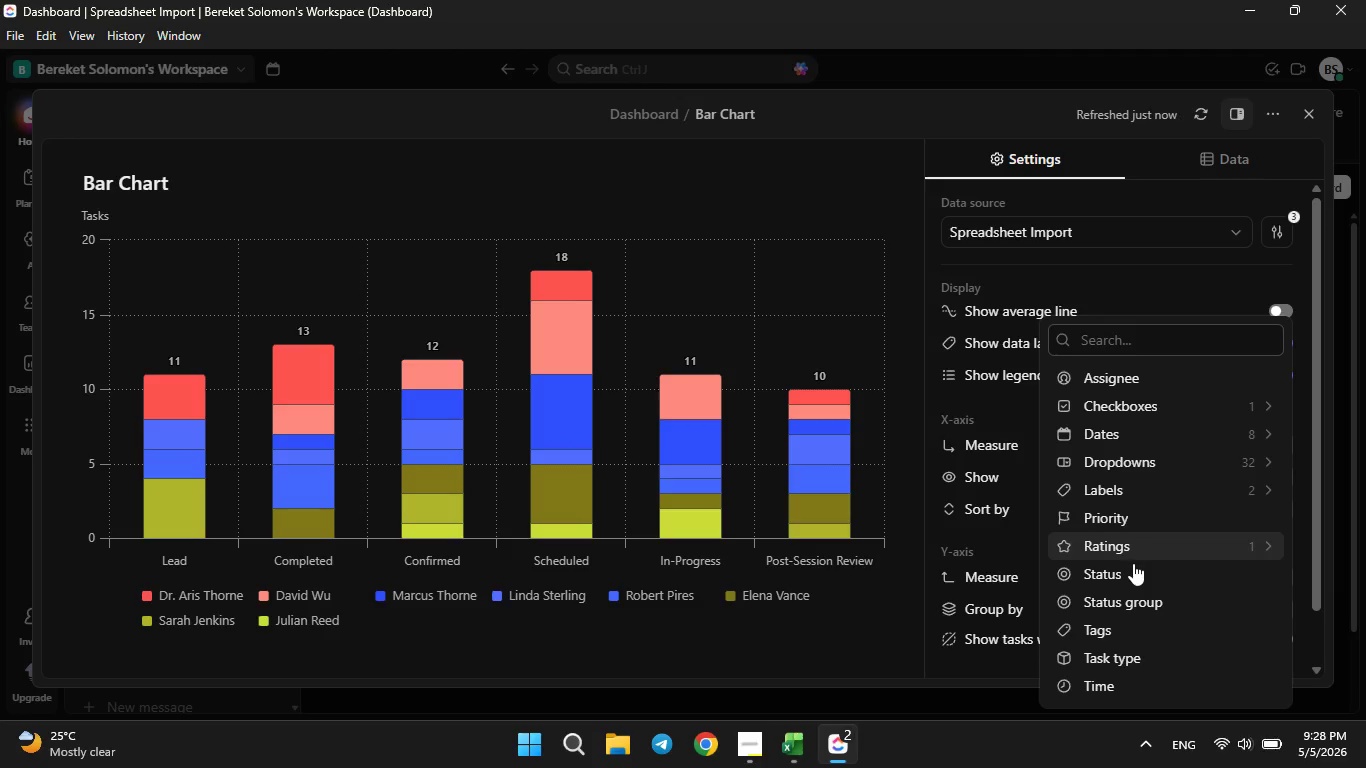 
left_click([1156, 569])
 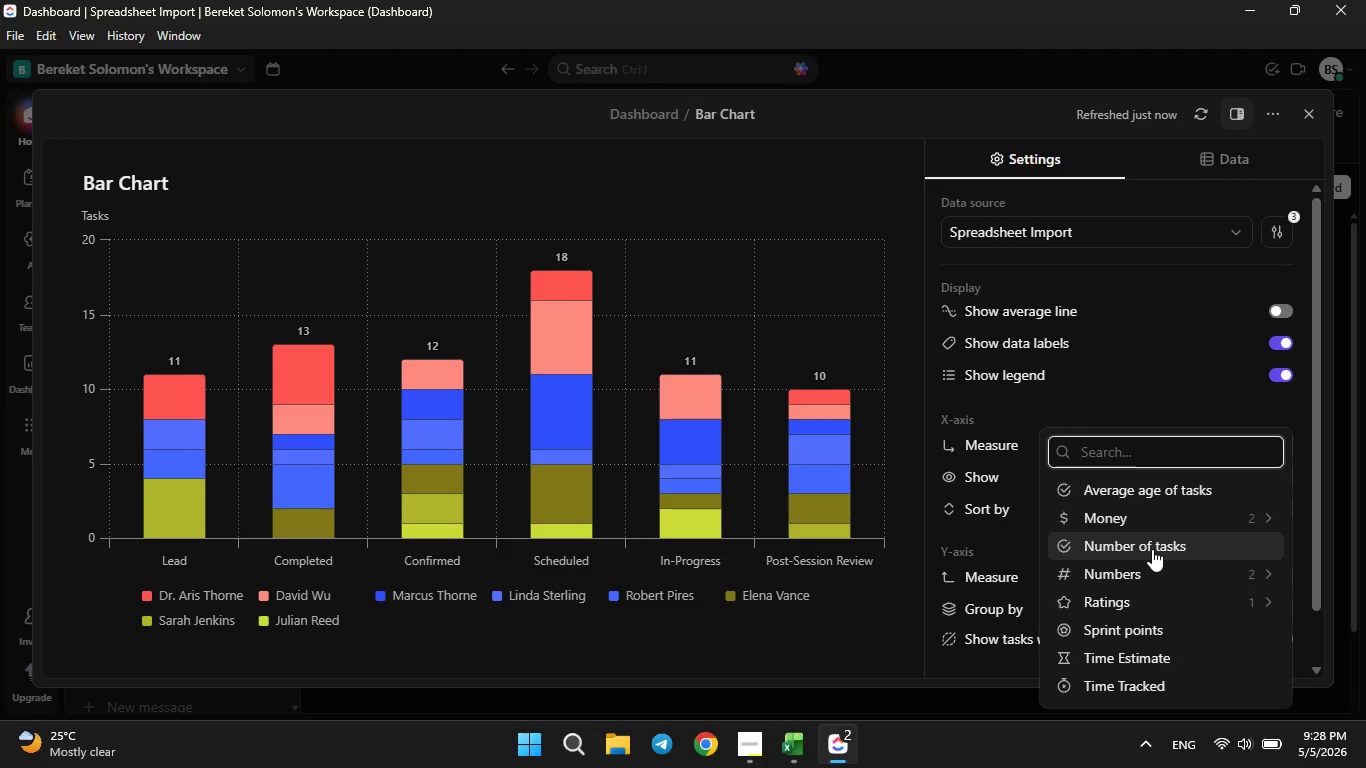 
left_click([1149, 569])
 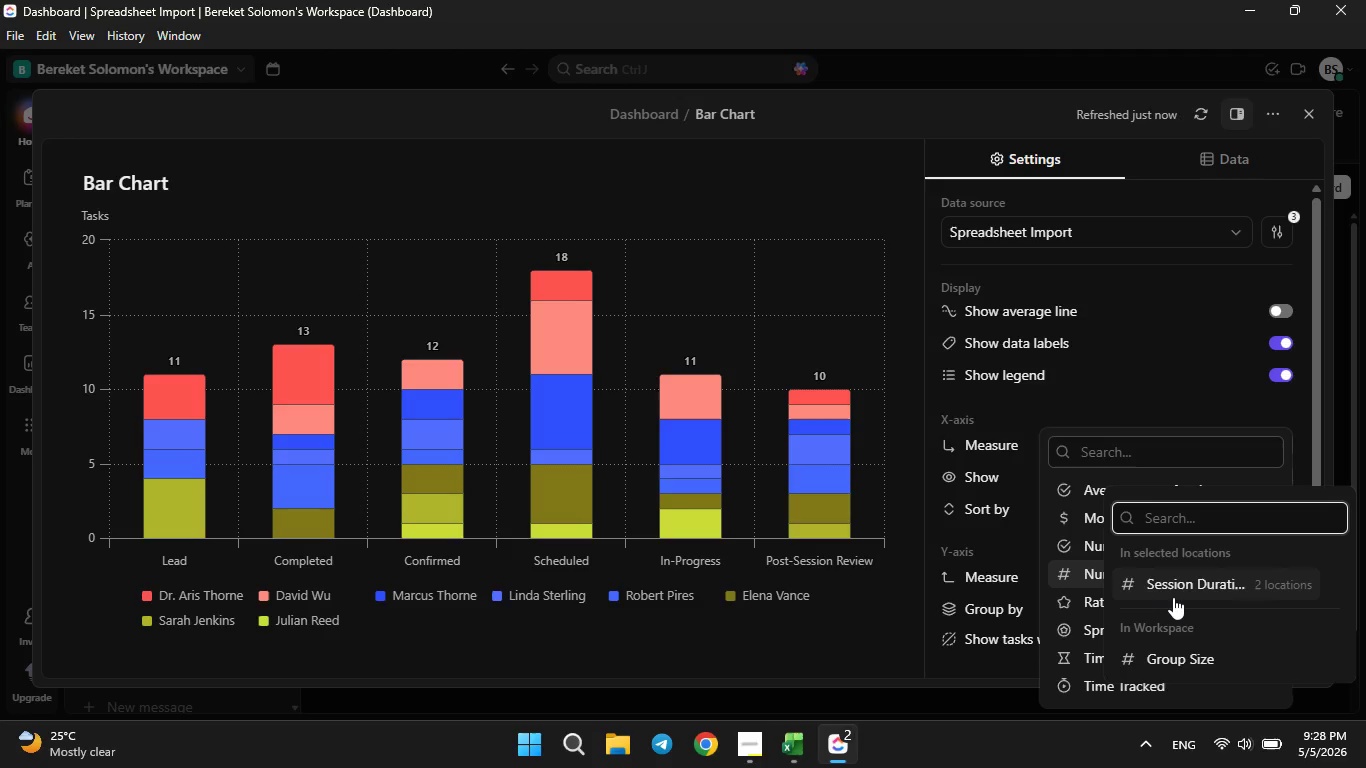 
left_click([1179, 589])
 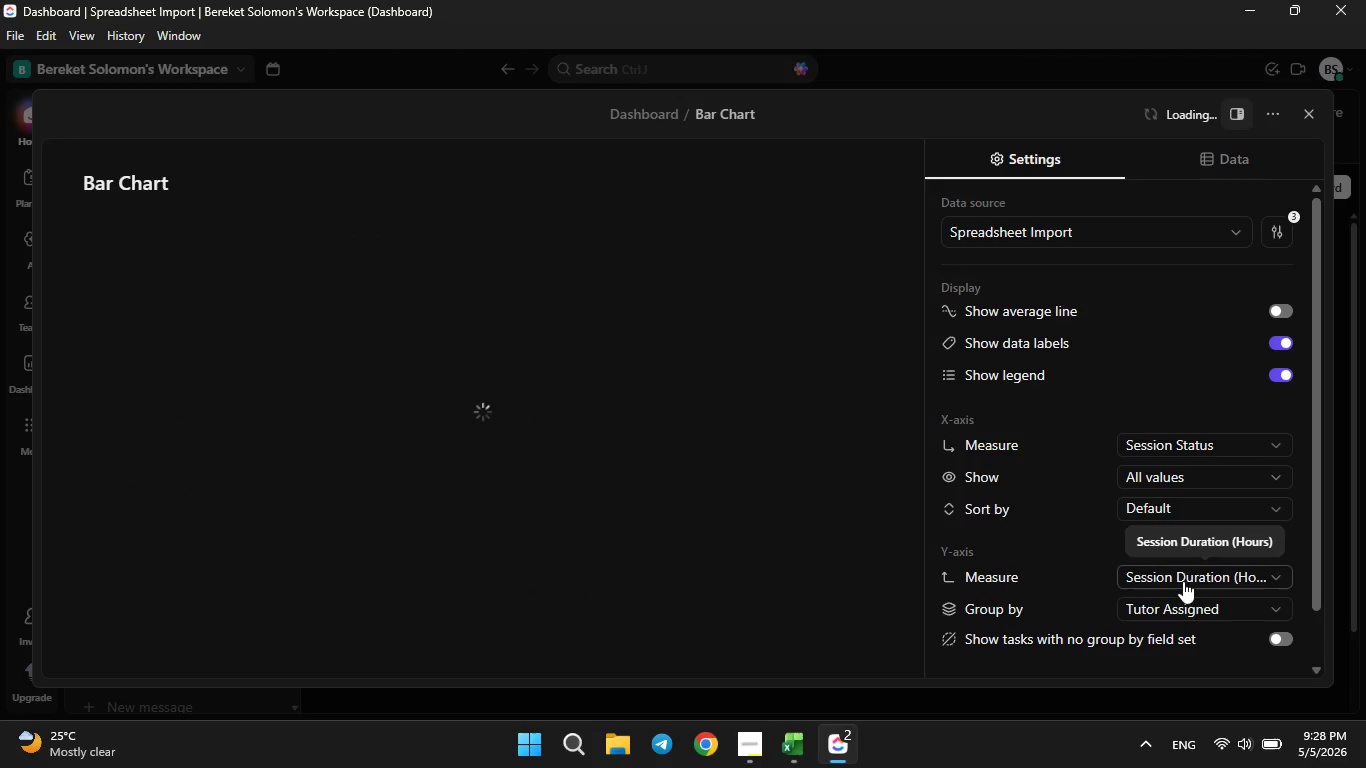 
left_click([1196, 600])
 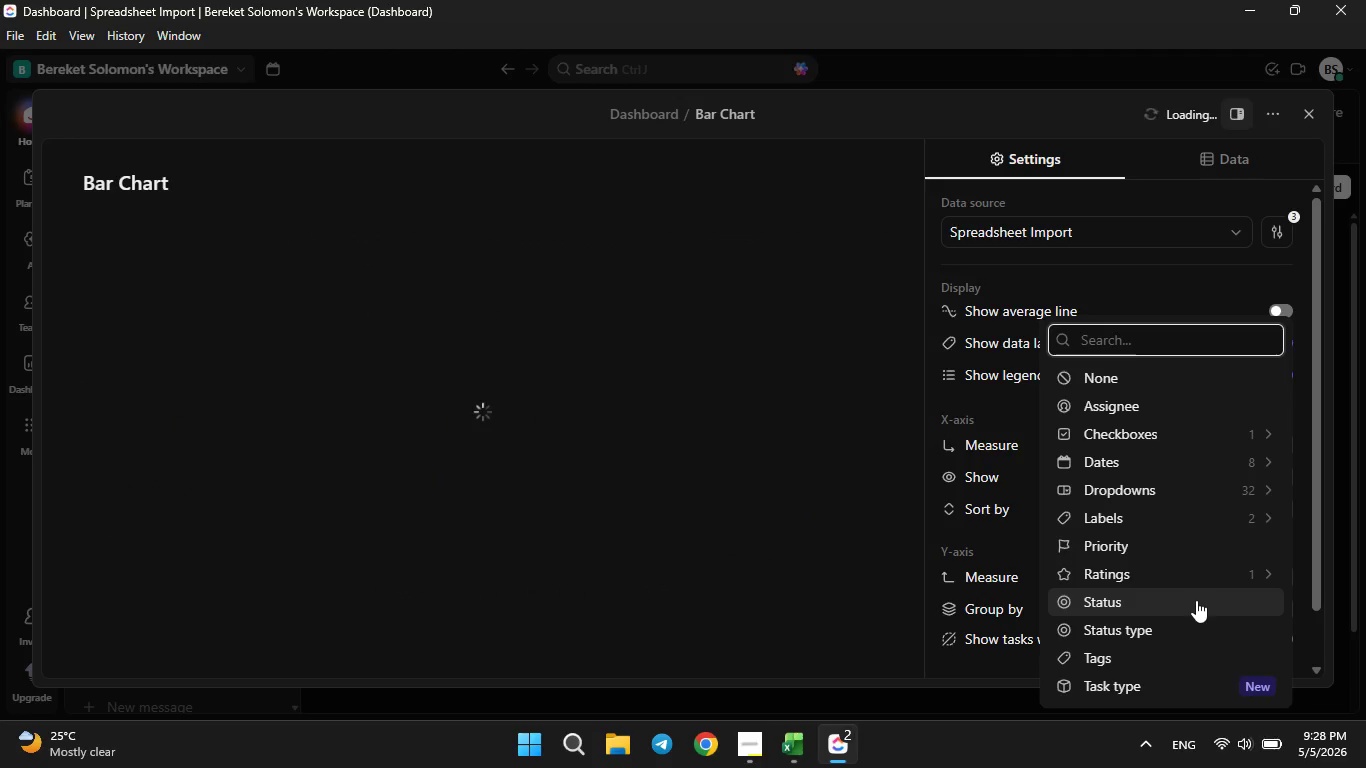 
scroll: coordinate [1195, 600], scroll_direction: down, amount: 4.0
 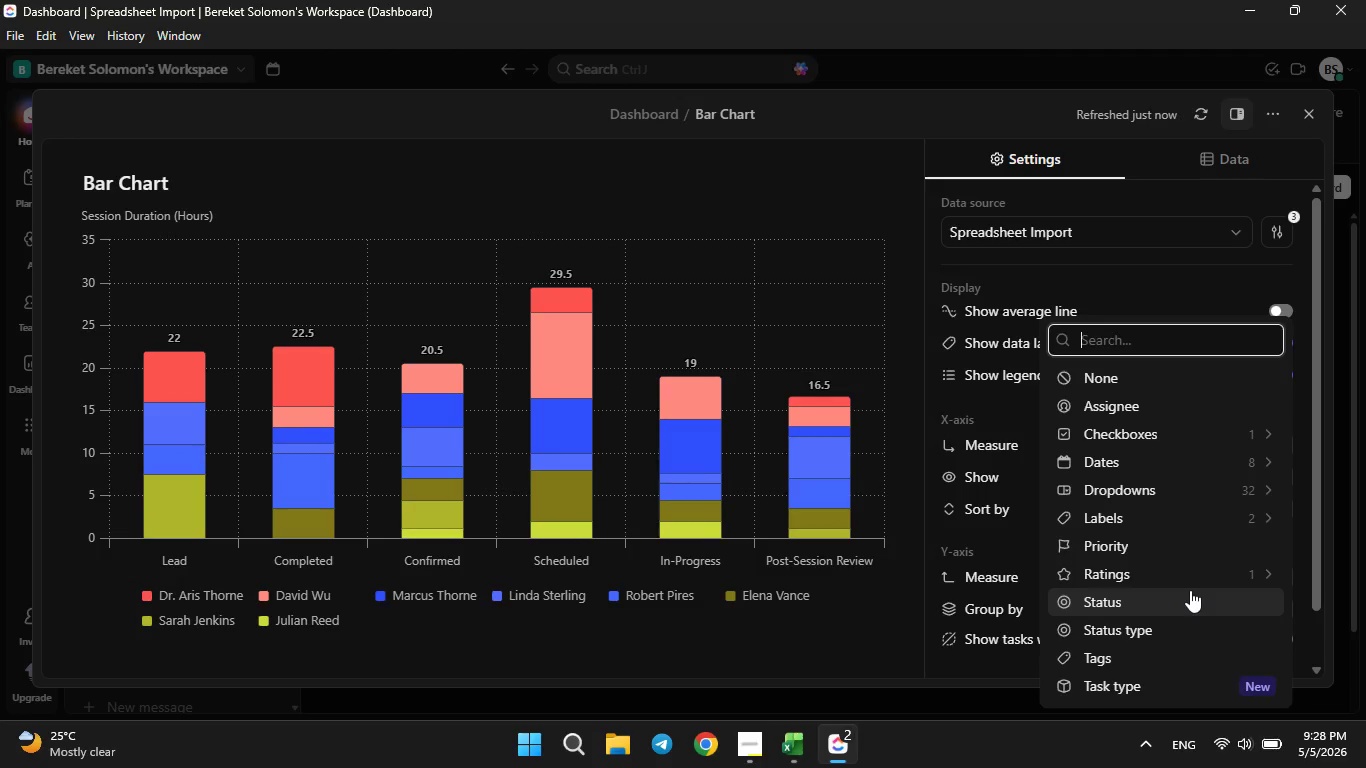 
key(S)
 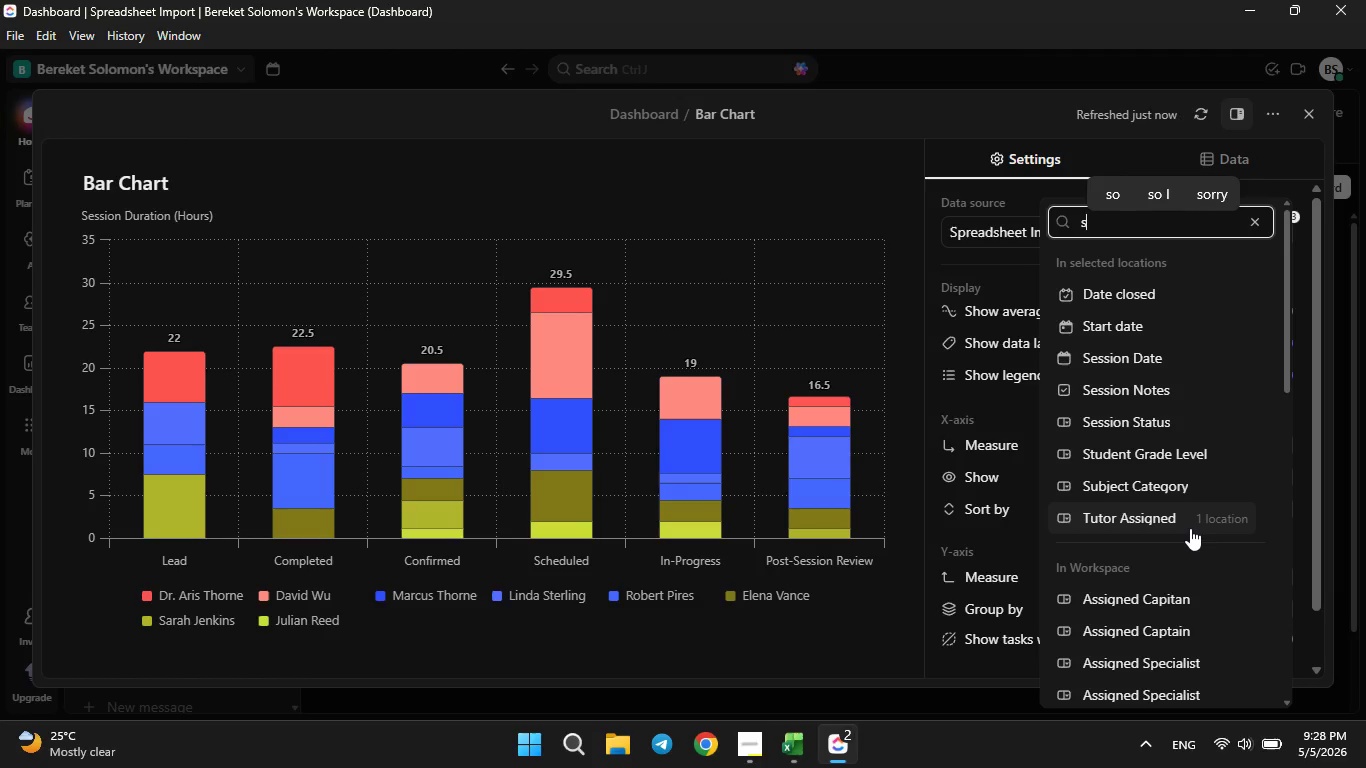 
type(um)
 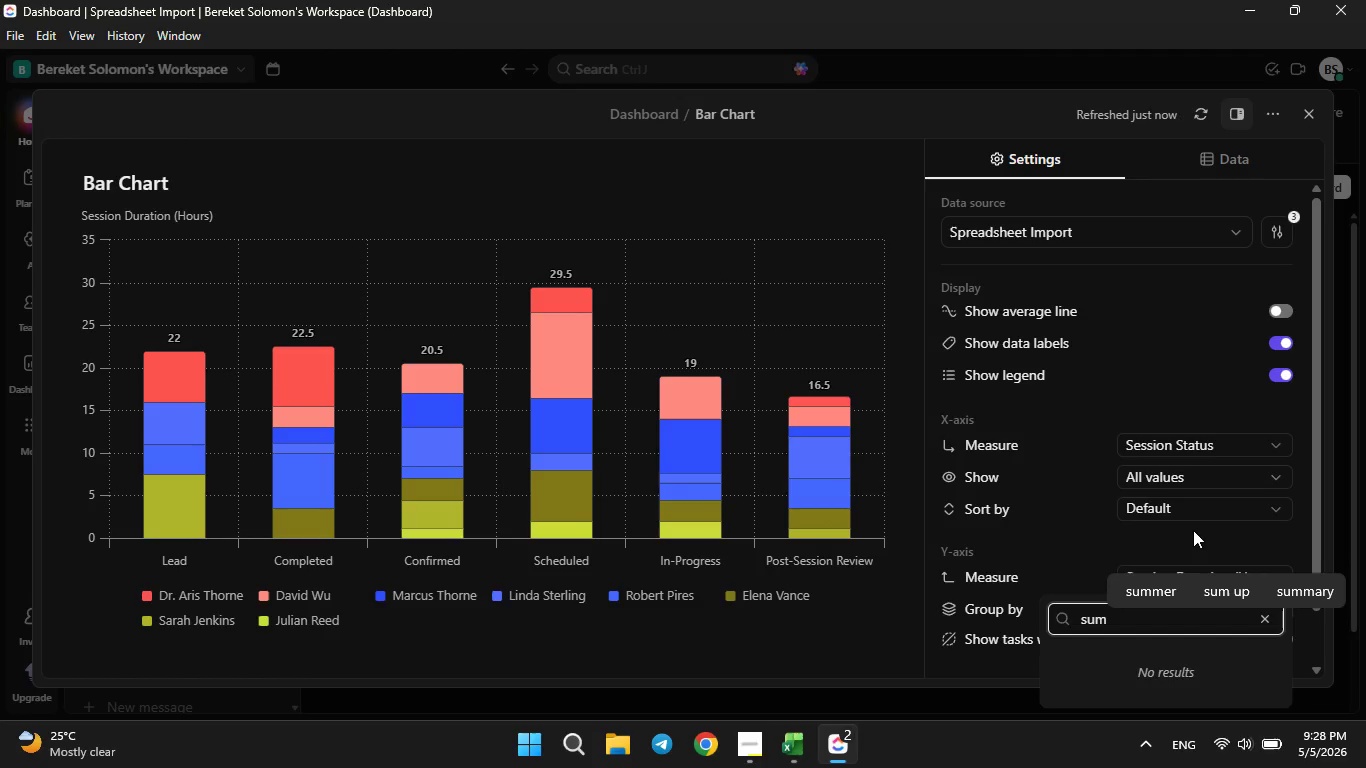 
hold_key(key=Backspace, duration=0.86)
 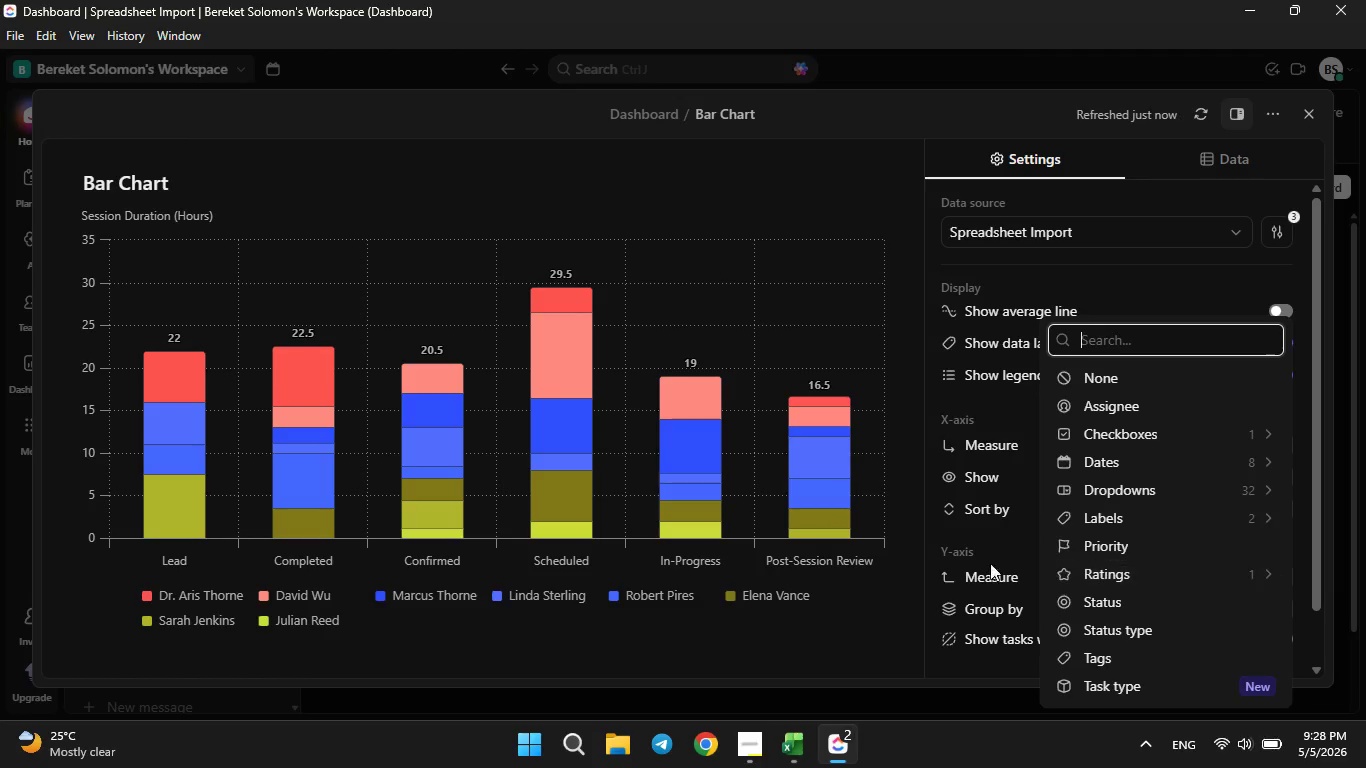 
left_click([988, 535])
 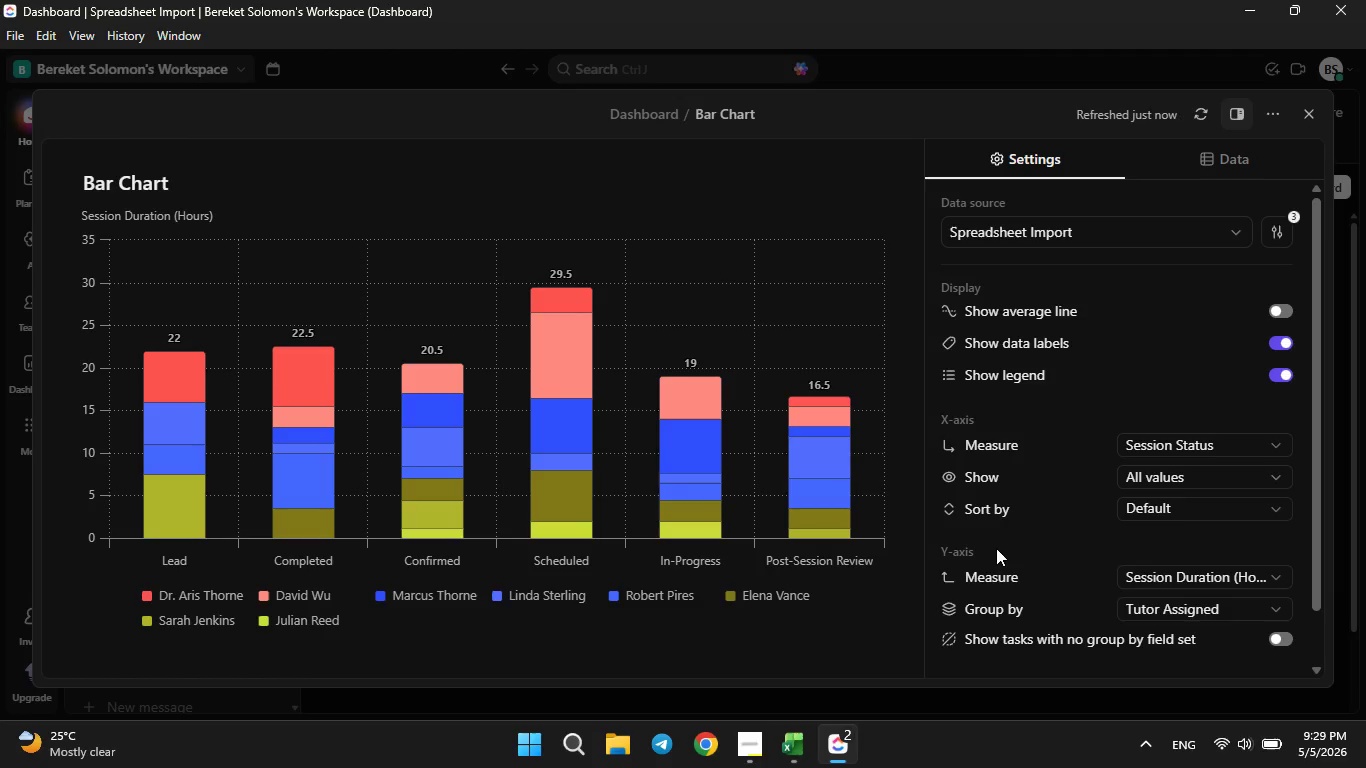 
wait(24.31)
 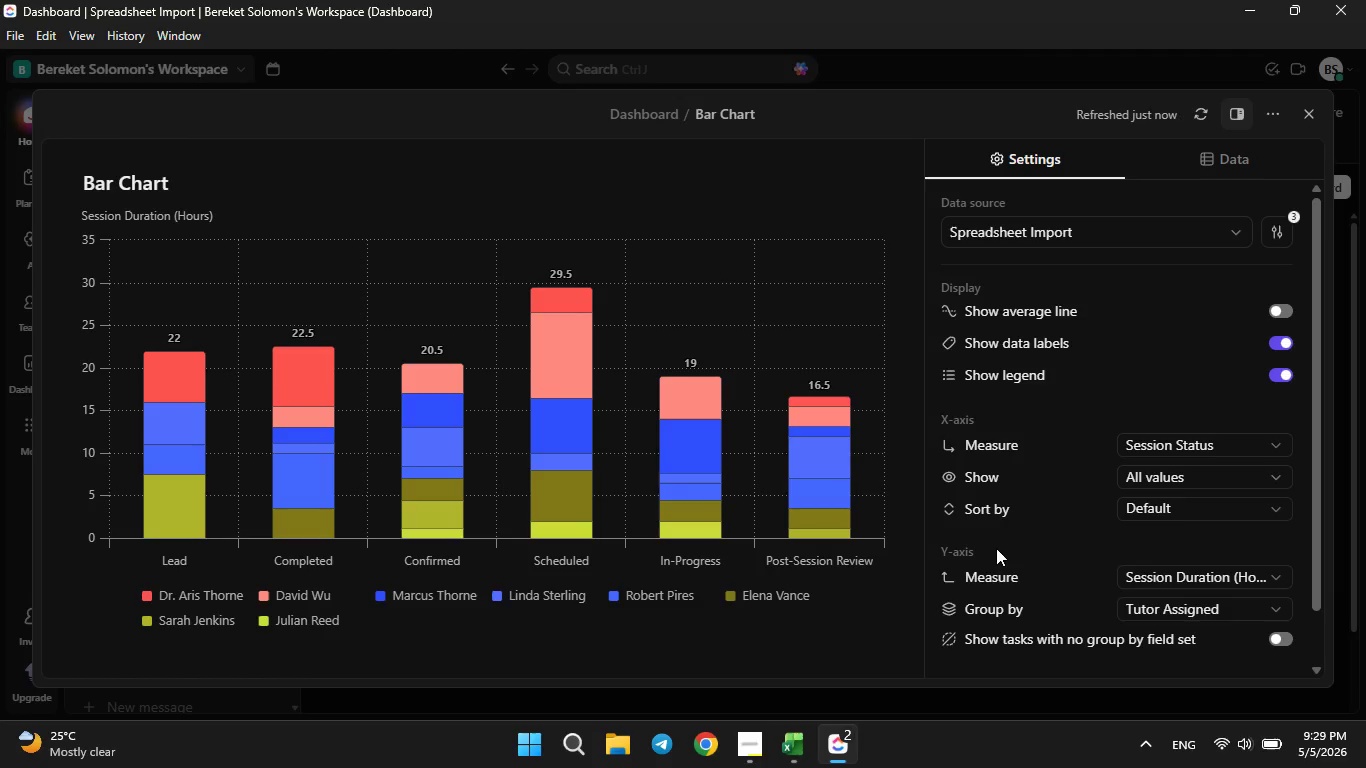 
left_click([1311, 119])
 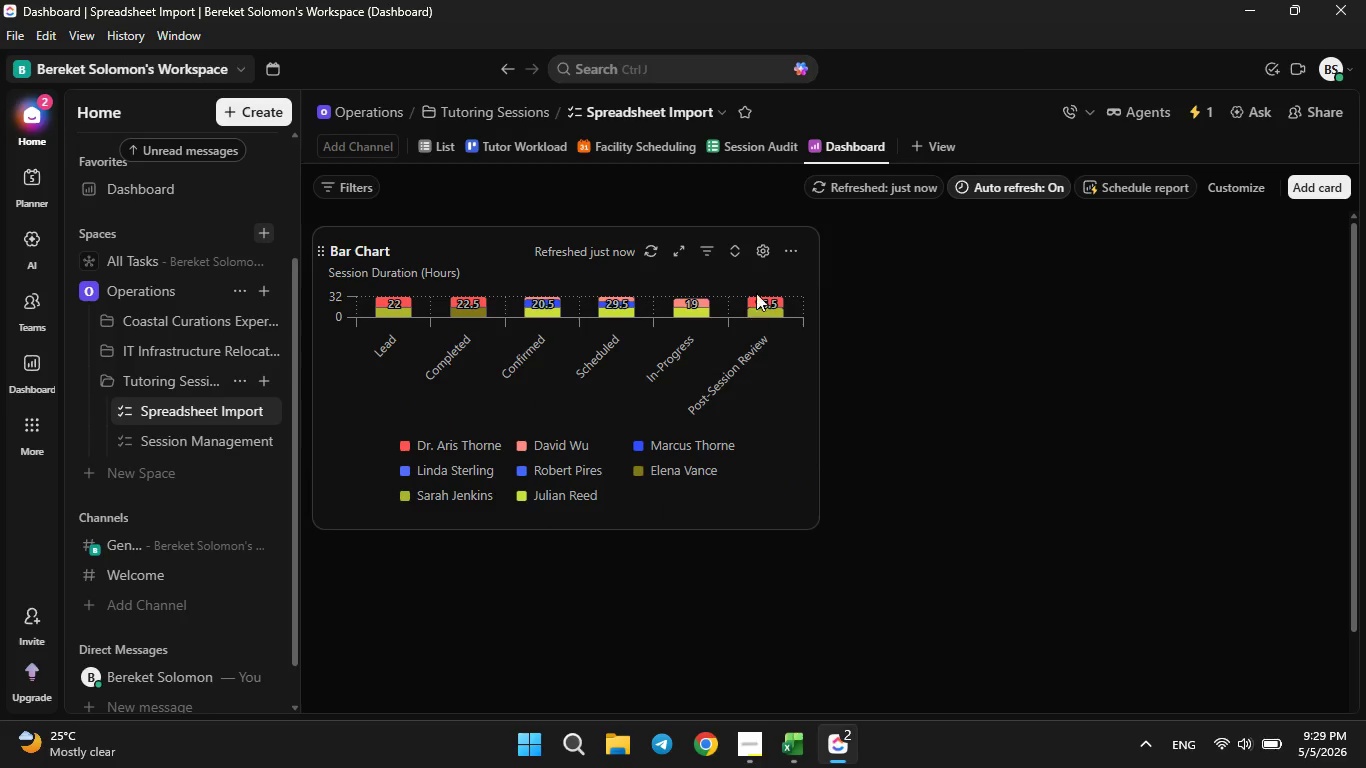 
wait(6.58)
 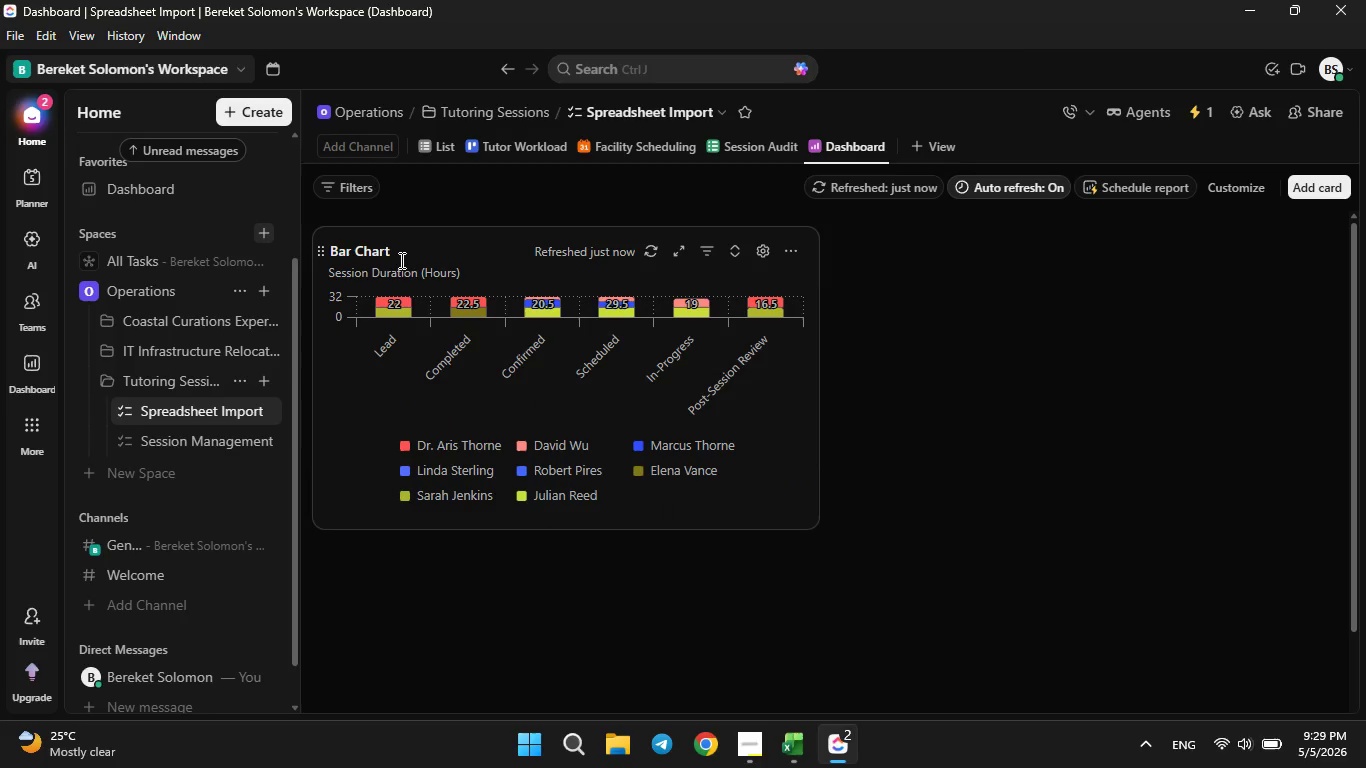 
left_click([178, 114])
 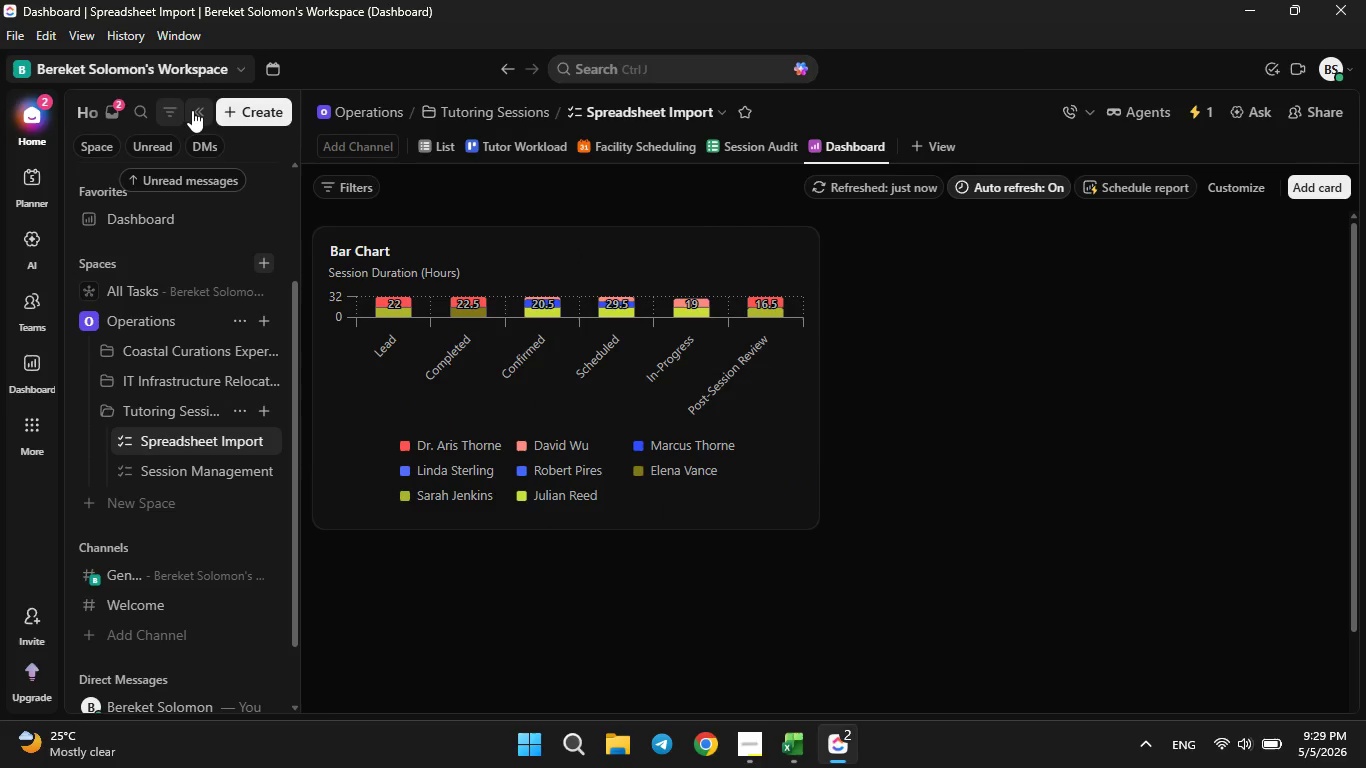 
left_click([192, 108])
 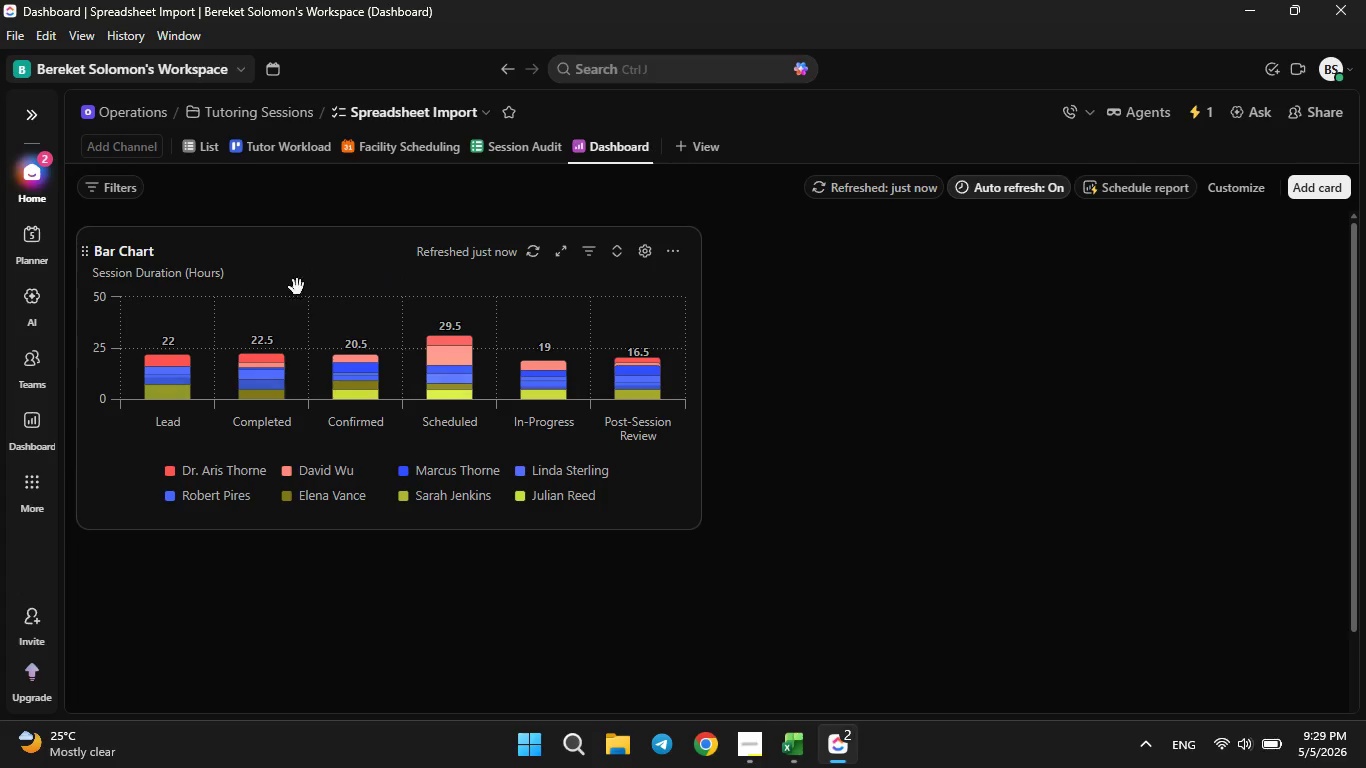 
left_click([147, 253])
 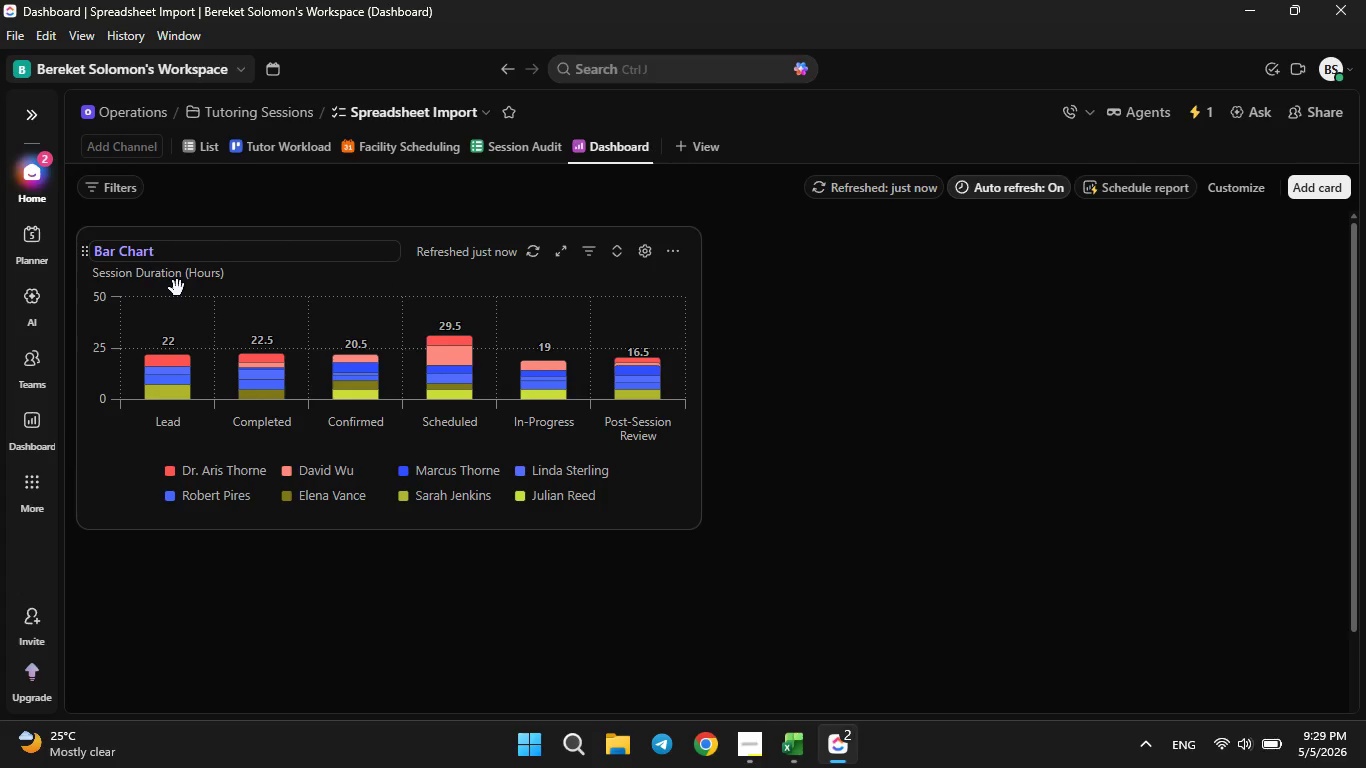 
key(Backspace)
key(Backspace)
key(Backspace)
key(Backspace)
key(Backspace)
key(Backspace)
key(Backspace)
key(Backspace)
key(Backspace)
type(Hours Per Tutor)
 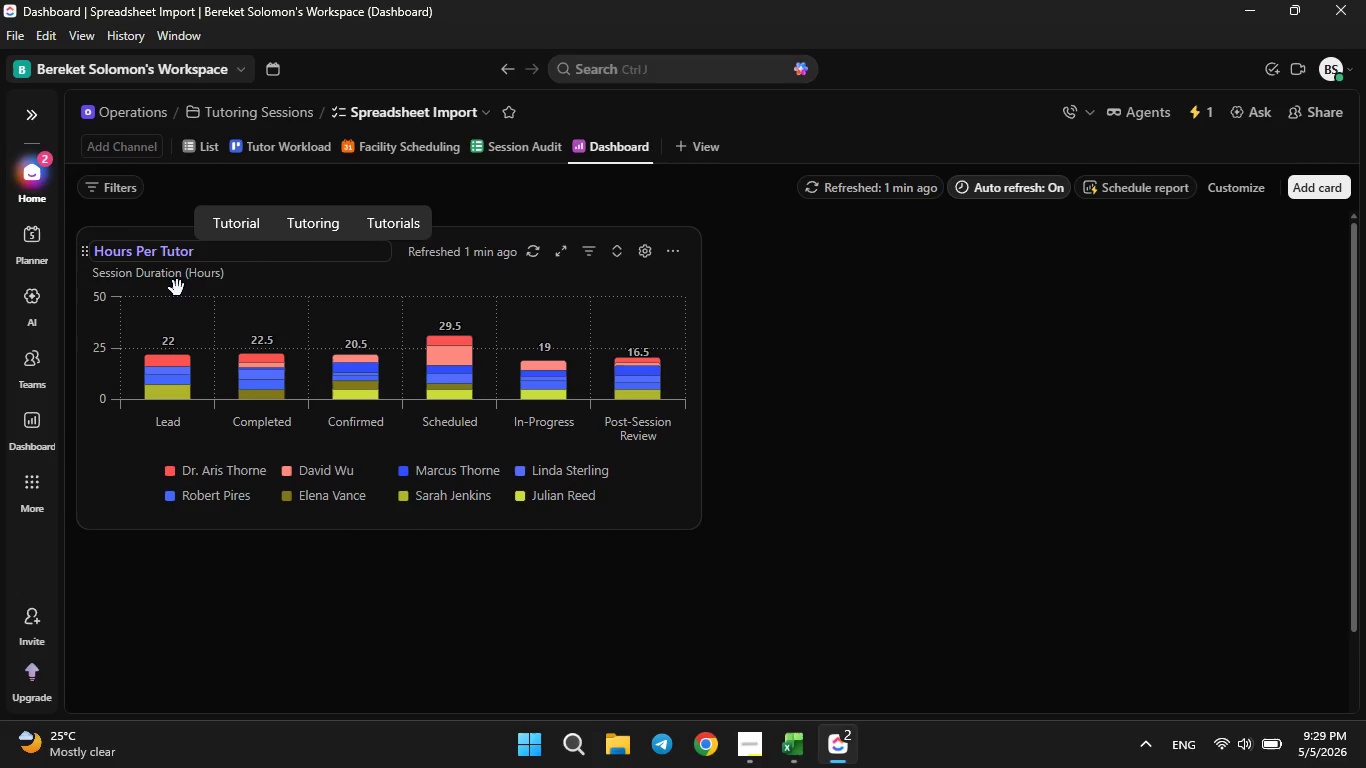 
key(Enter)
 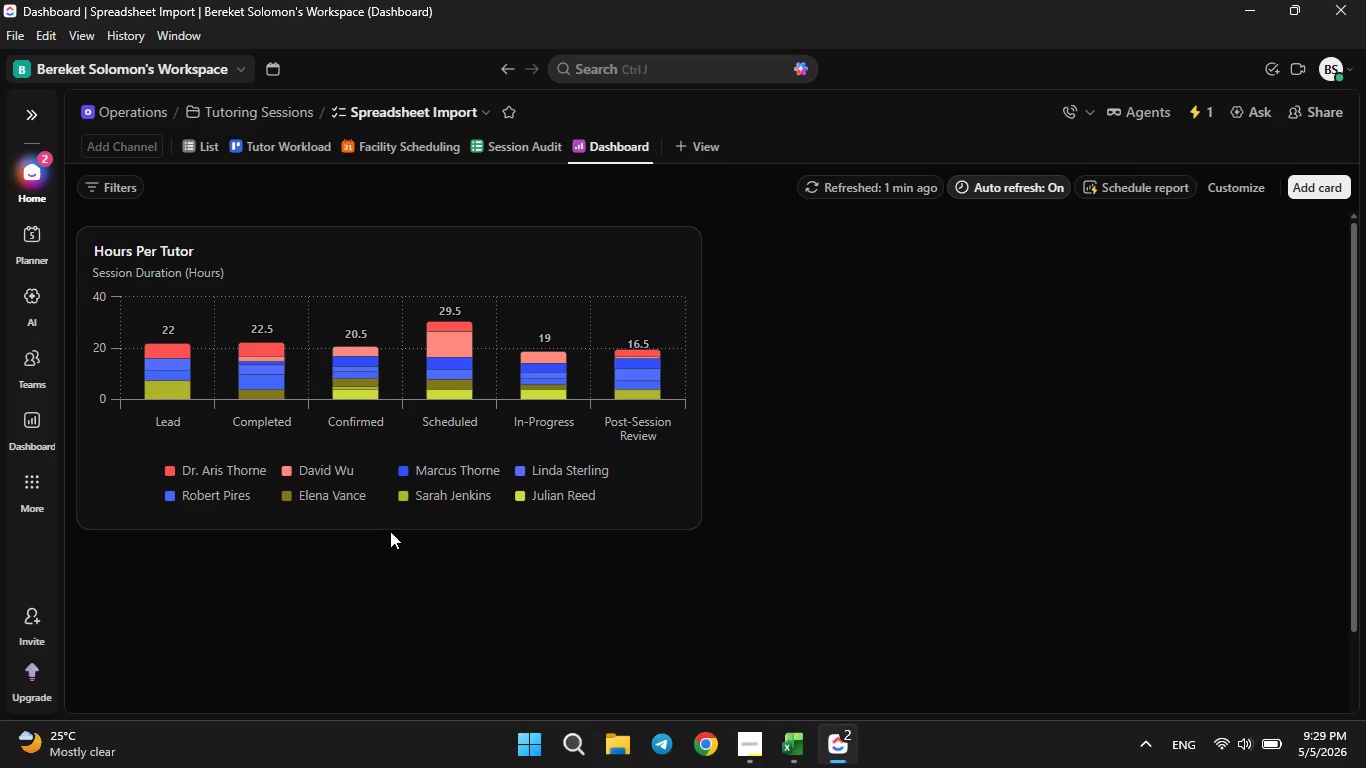 
wait(6.27)
 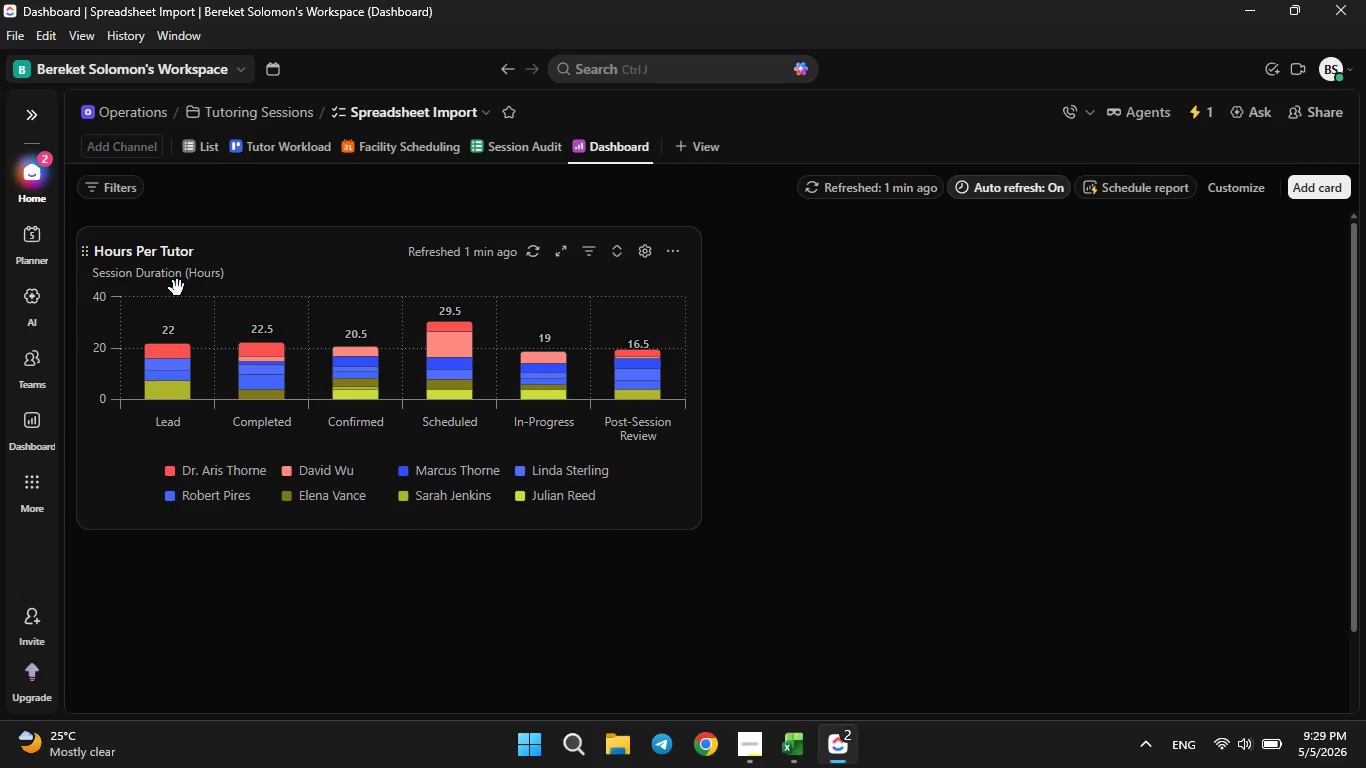 
left_click_drag(start_coordinate=[390, 528], to_coordinate=[388, 545])
 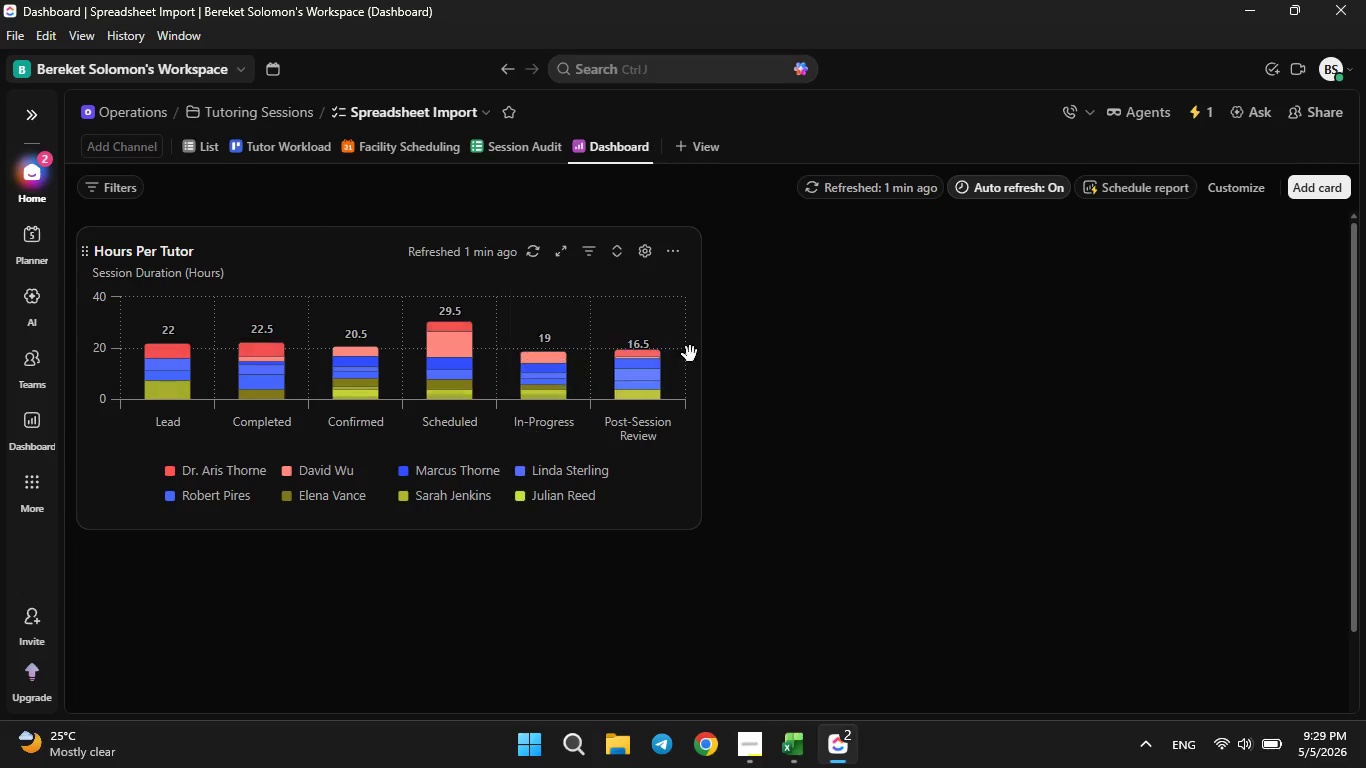 
left_click_drag(start_coordinate=[704, 361], to_coordinate=[730, 361])
 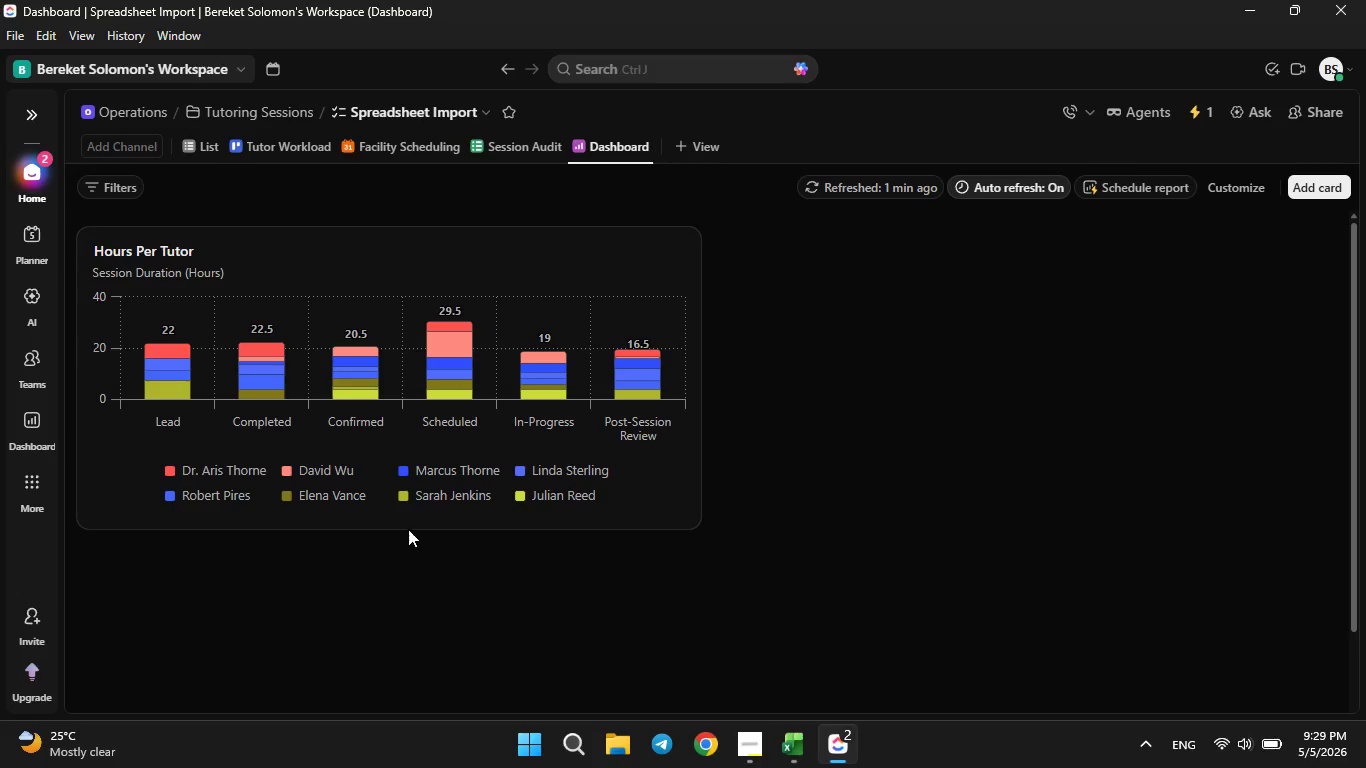 
left_click_drag(start_coordinate=[408, 527], to_coordinate=[408, 570])
 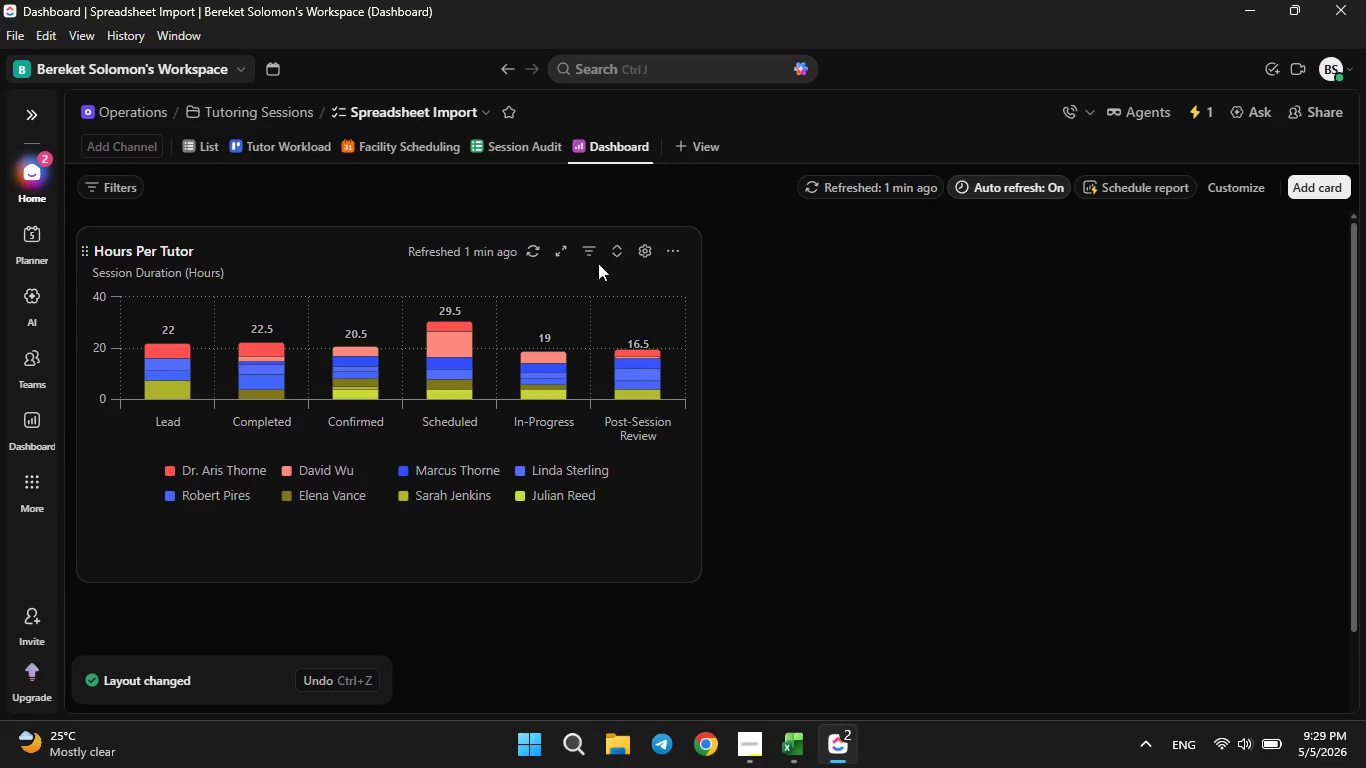 
left_click([533, 248])
 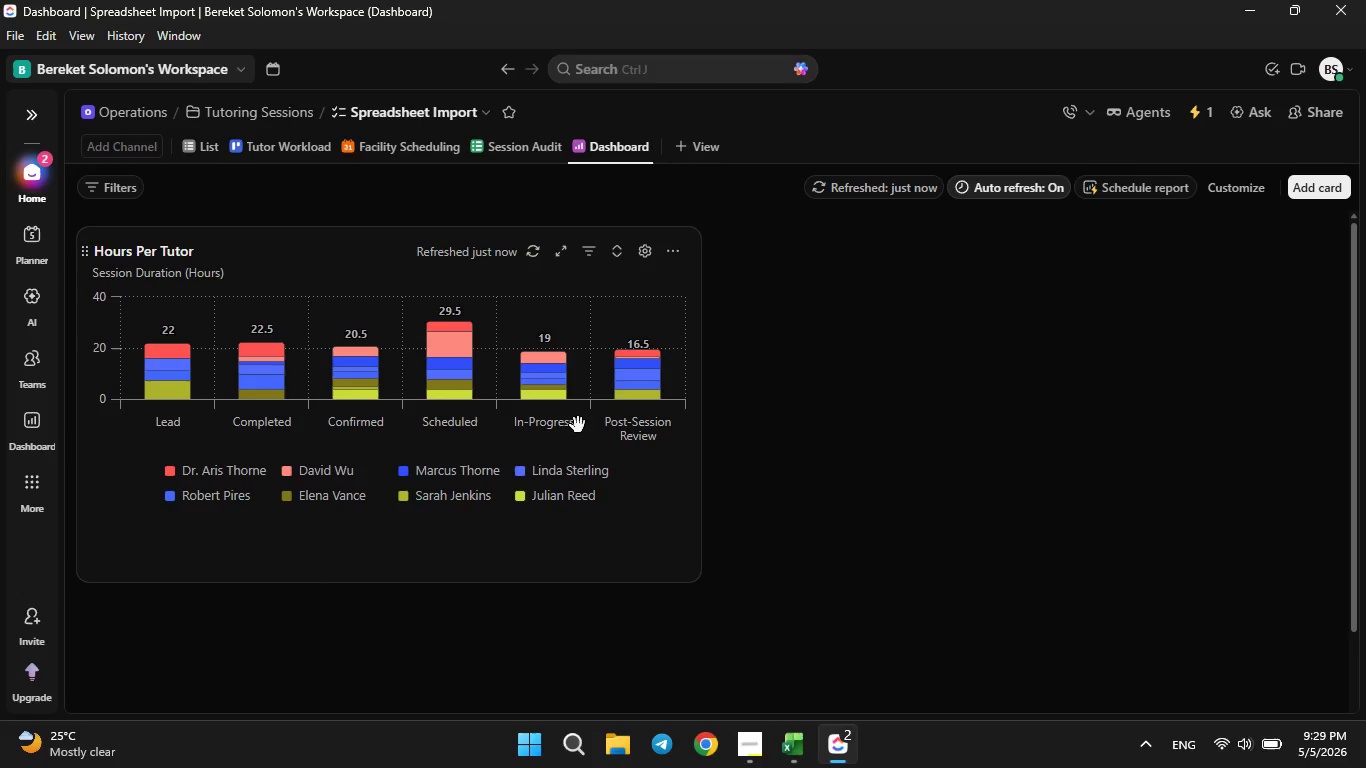 
left_click([650, 258])
 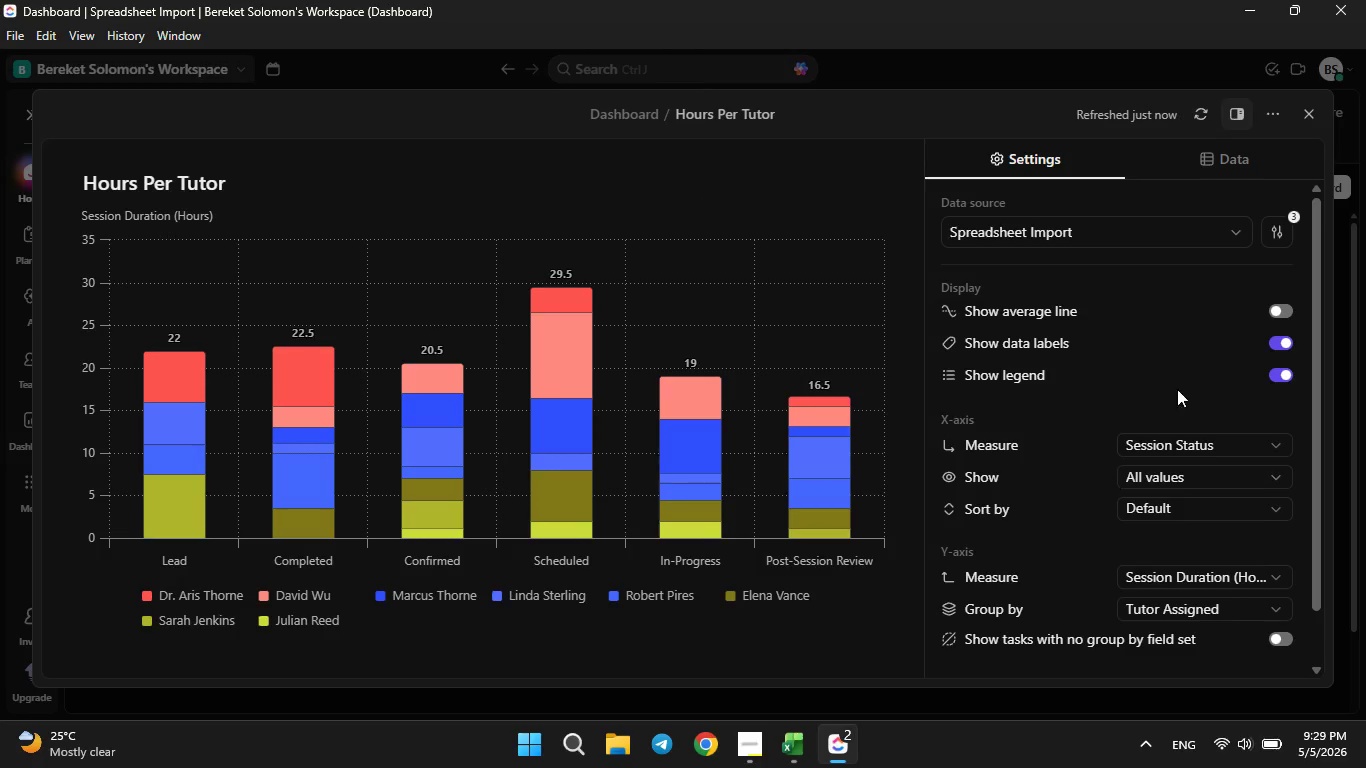 
left_click([1304, 116])
 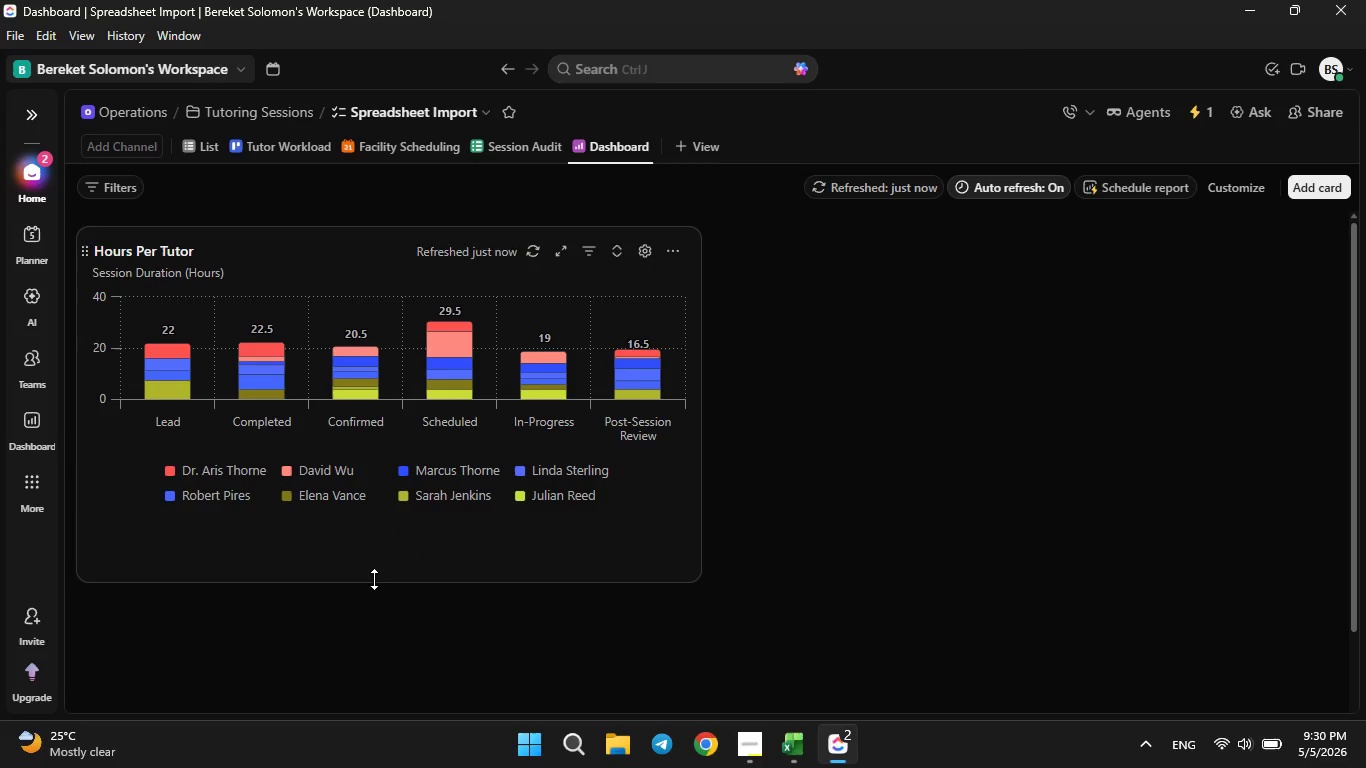 
left_click_drag(start_coordinate=[374, 579], to_coordinate=[384, 524])
 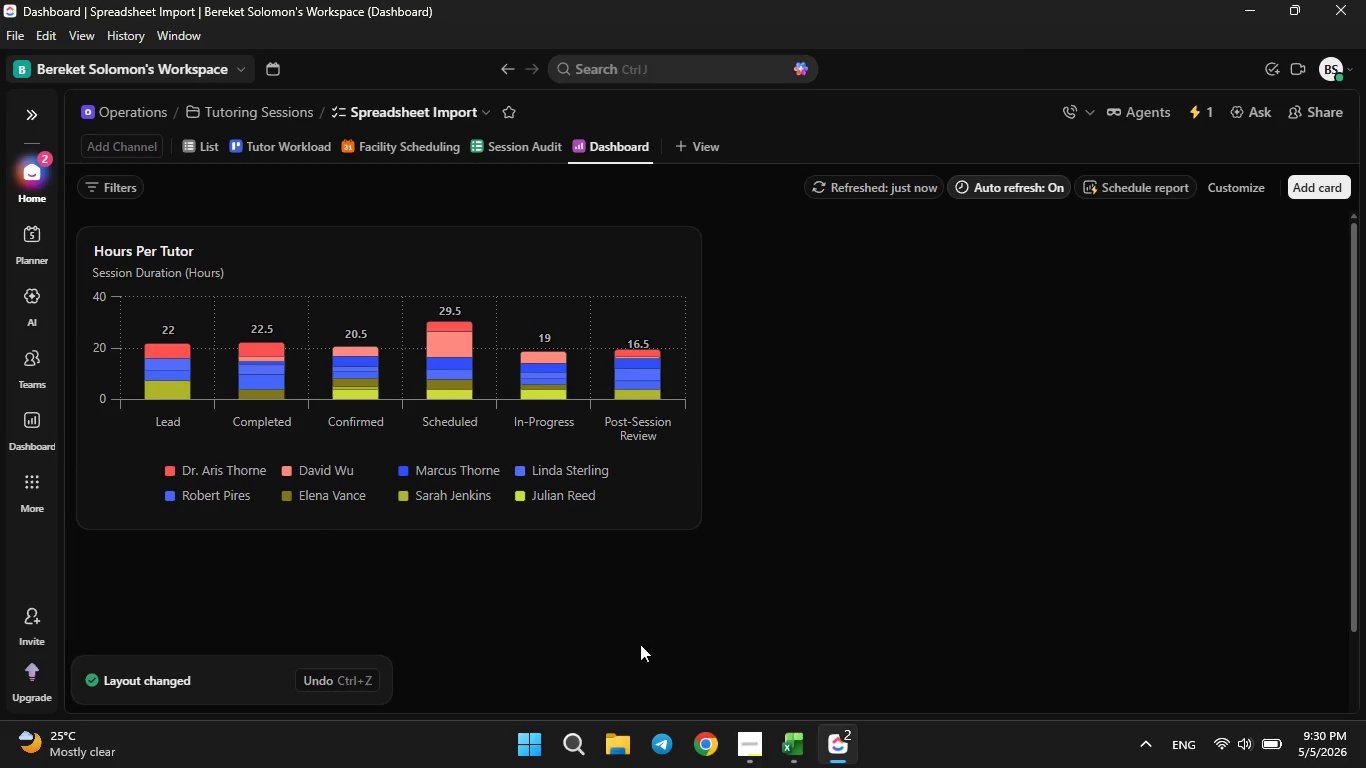 
left_click([653, 621])
 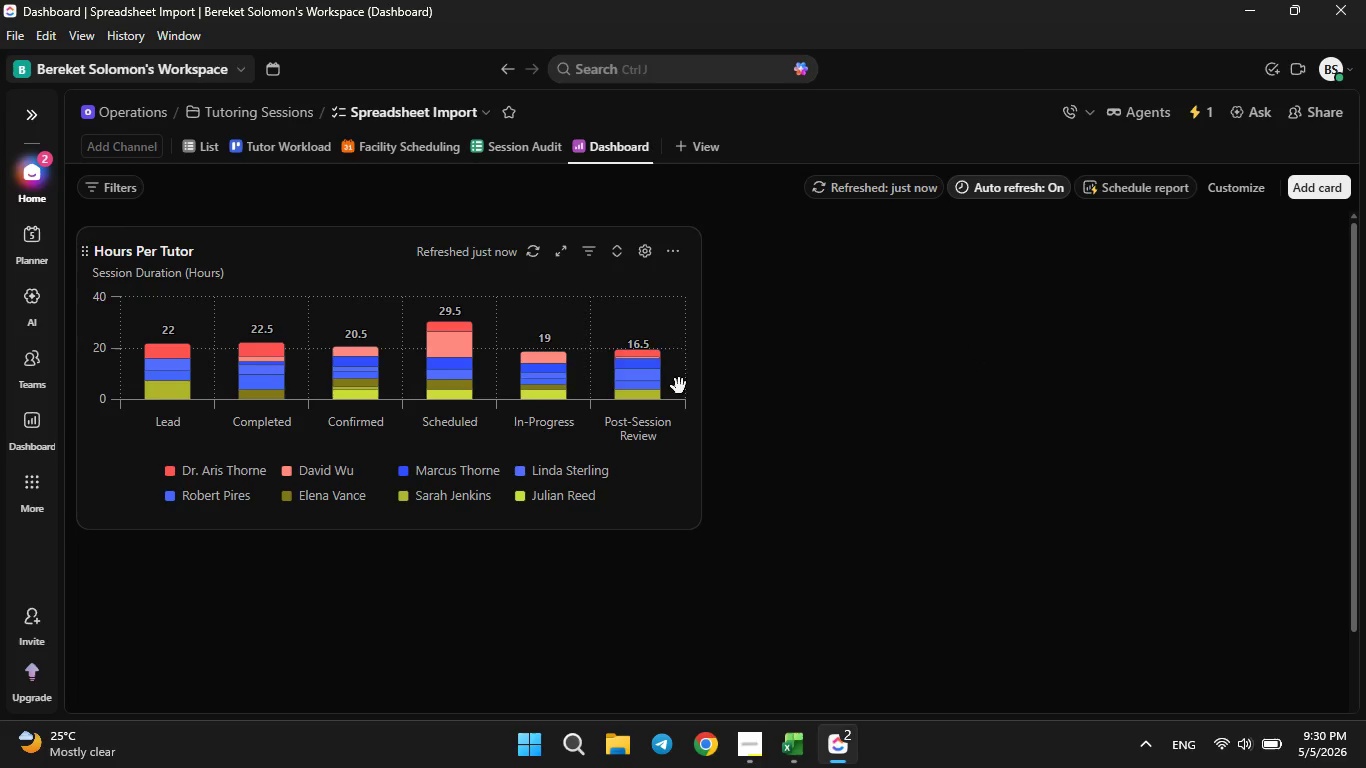 
left_click([1318, 189])
 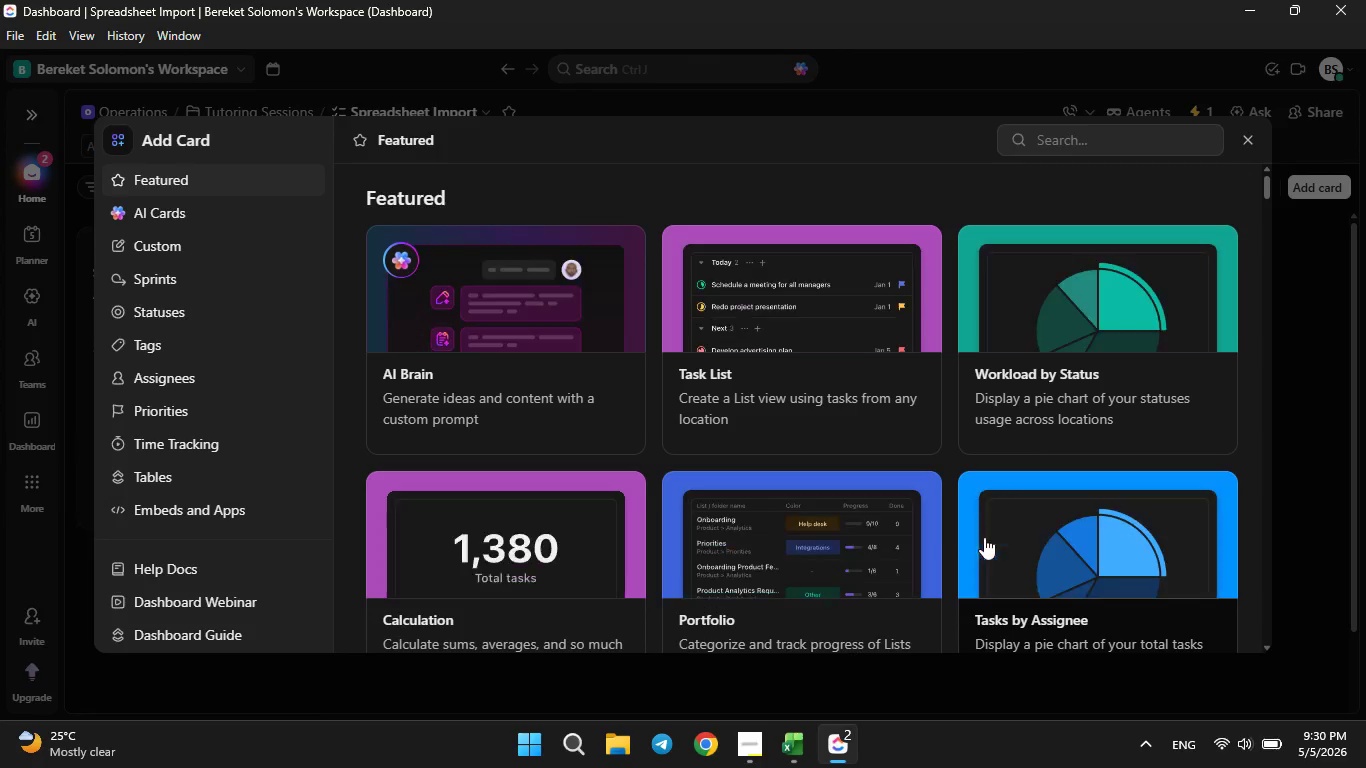 
scroll: coordinate [829, 507], scroll_direction: down, amount: 4.0
 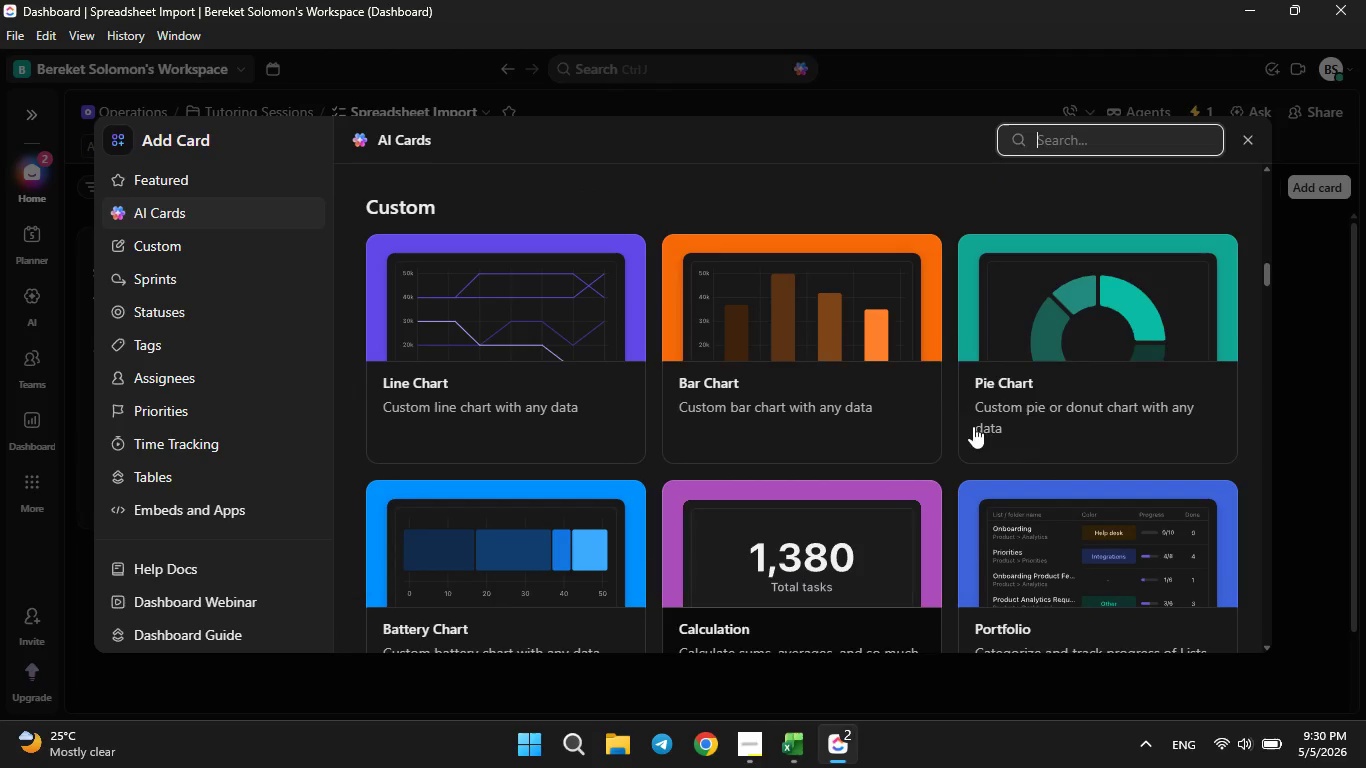 
left_click([1066, 332])
 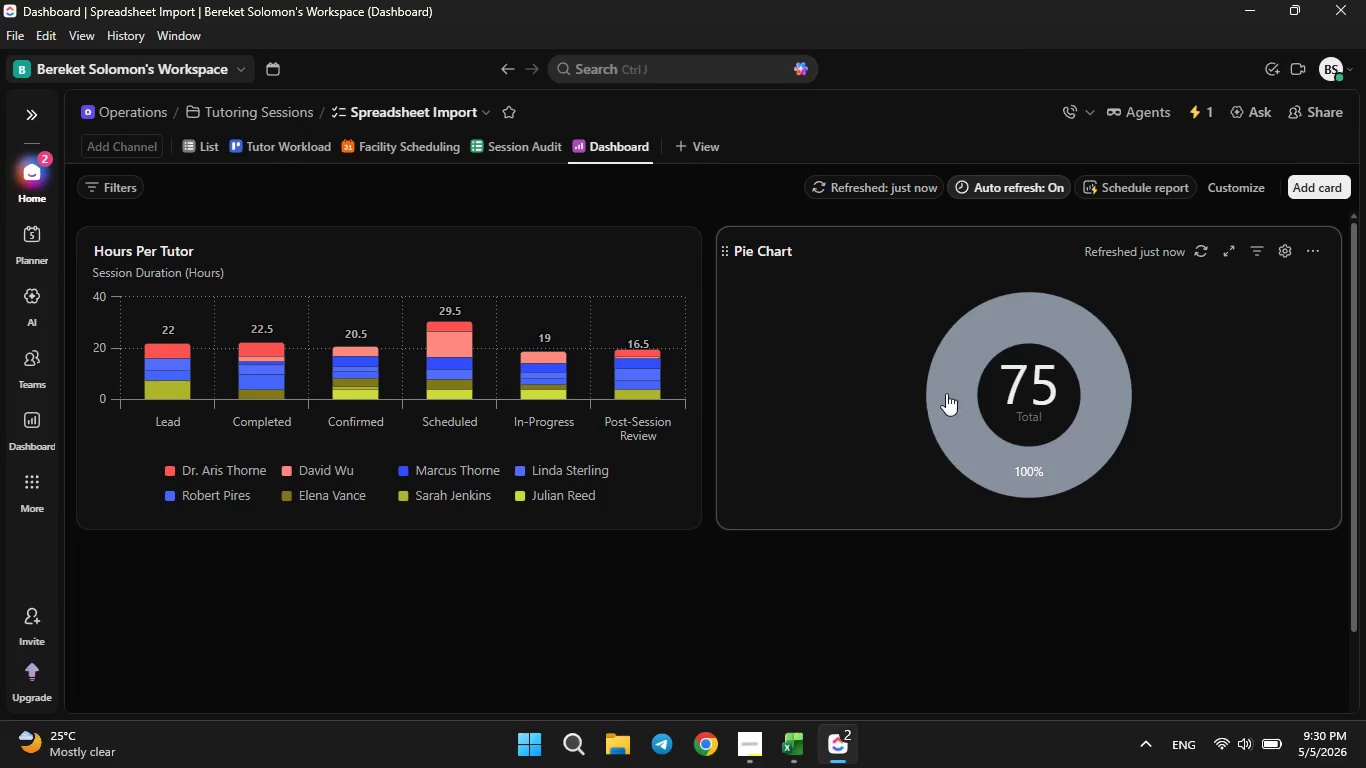 
wait(6.19)
 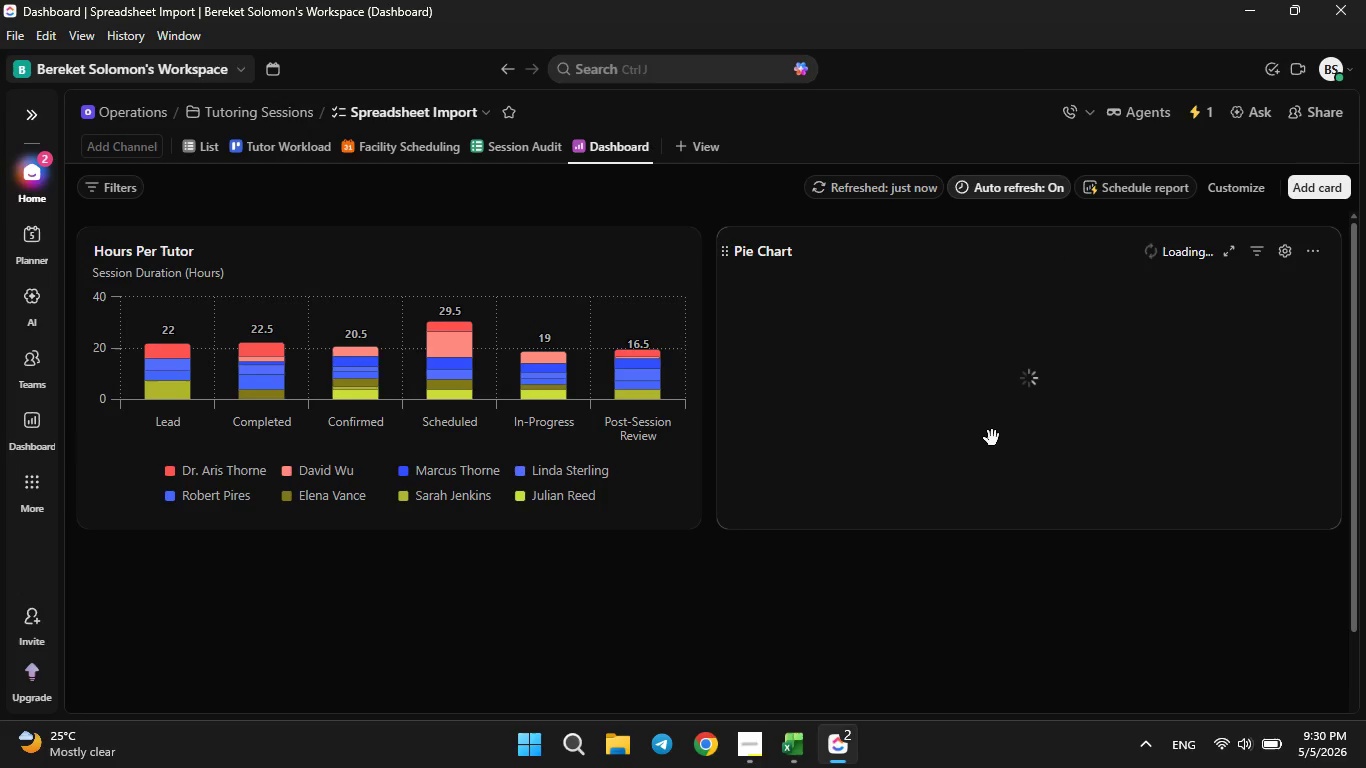 
double_click([1285, 250])
 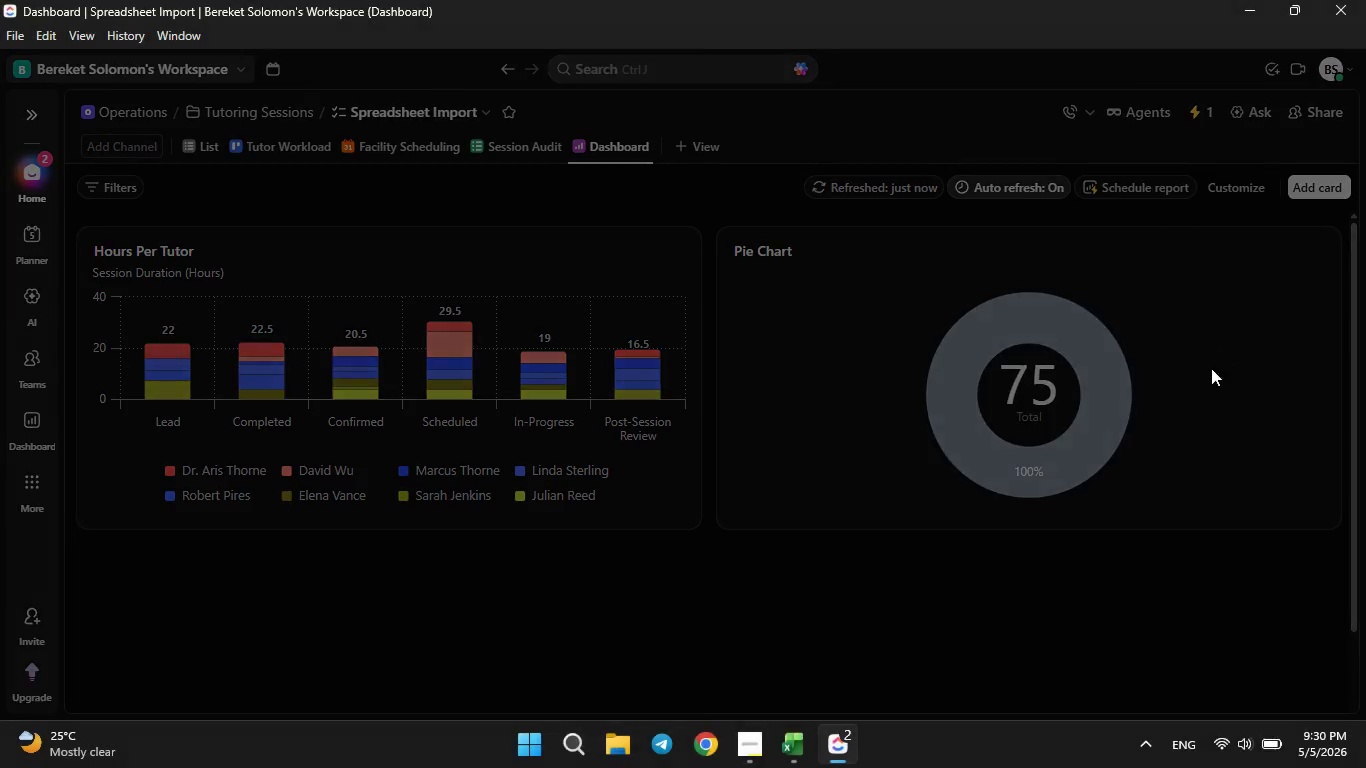 
mouse_move([1184, 436])
 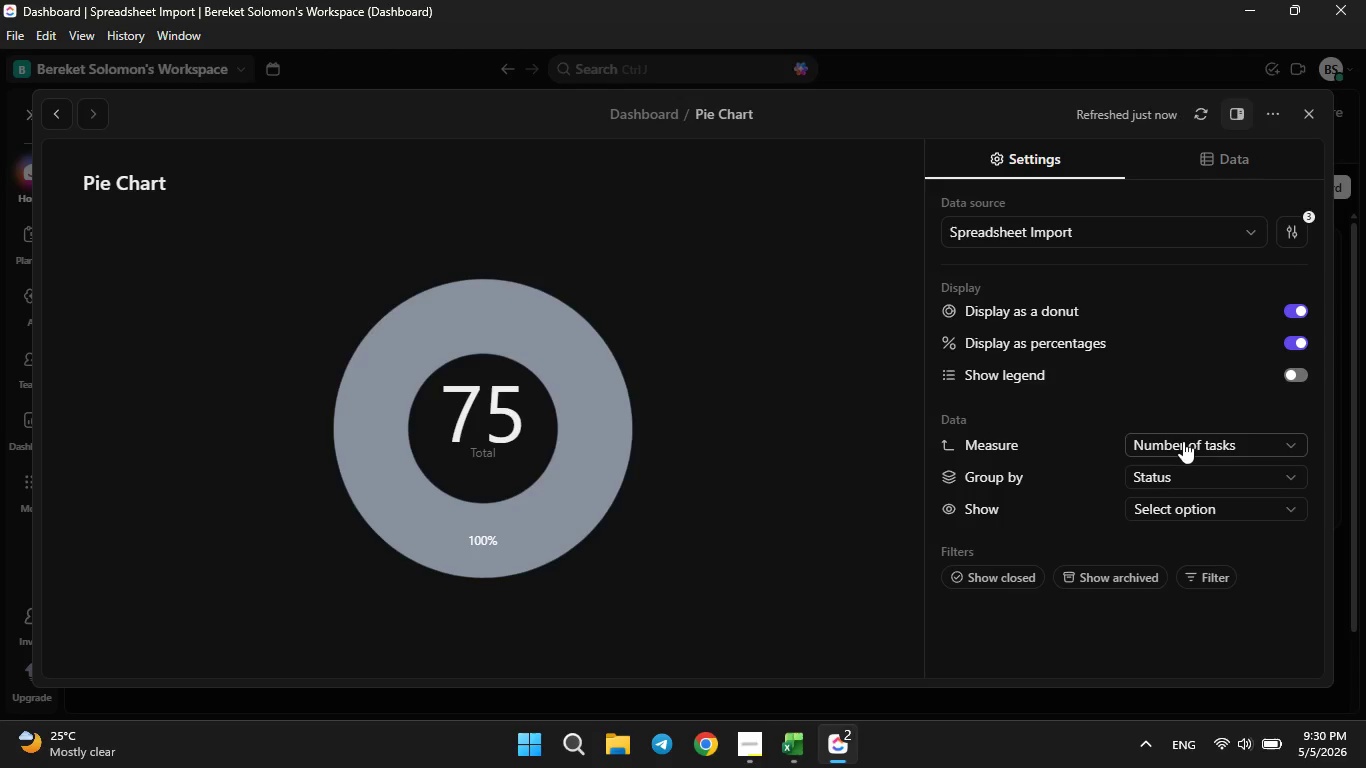 
left_click([1183, 441])
 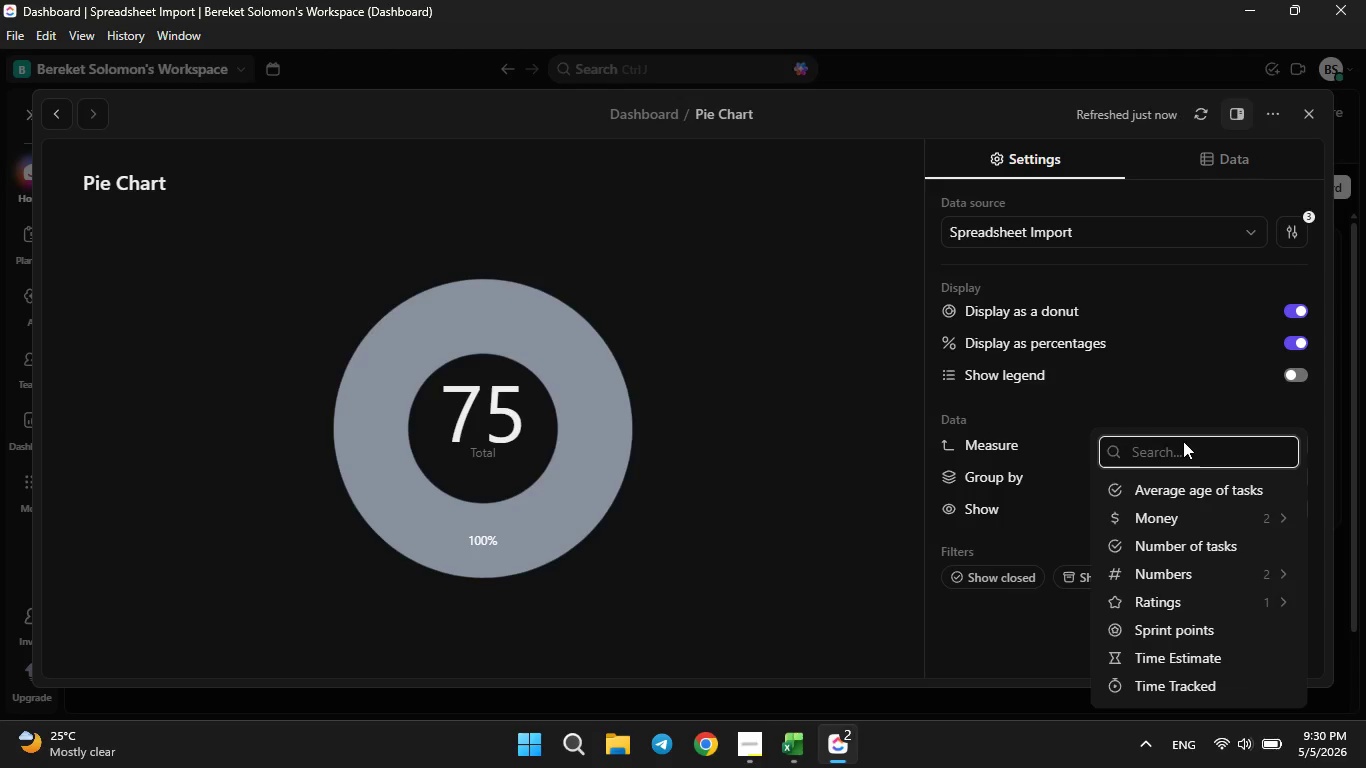 
left_click([1183, 441])
 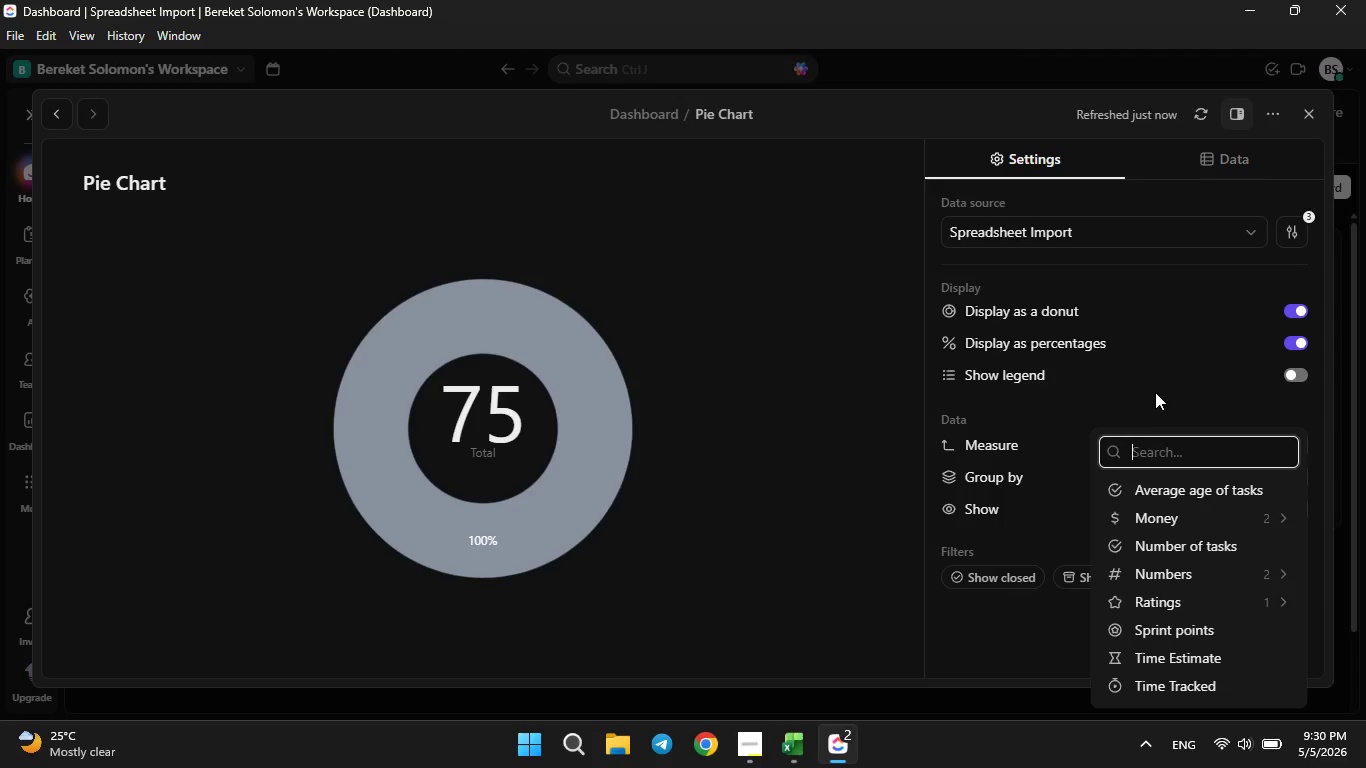 
left_click([1155, 385])
 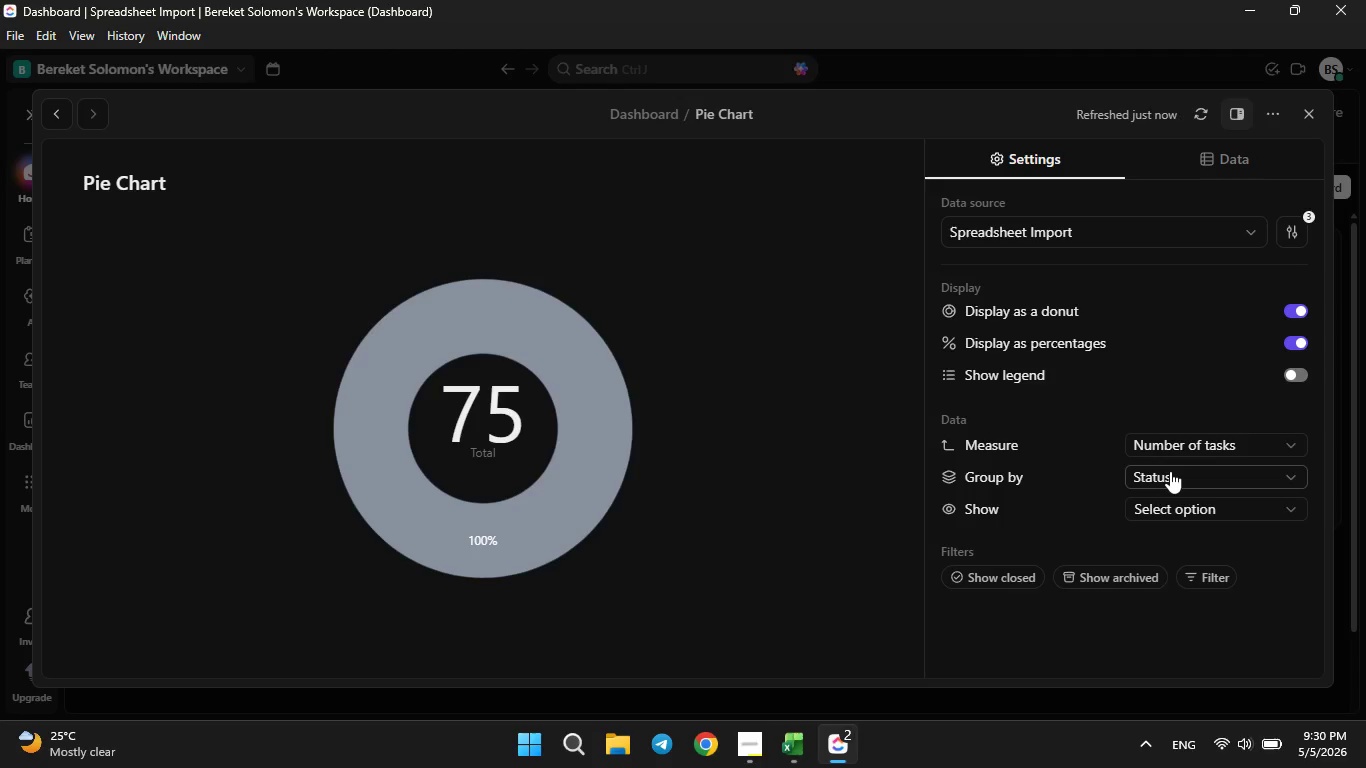 
left_click([1170, 471])
 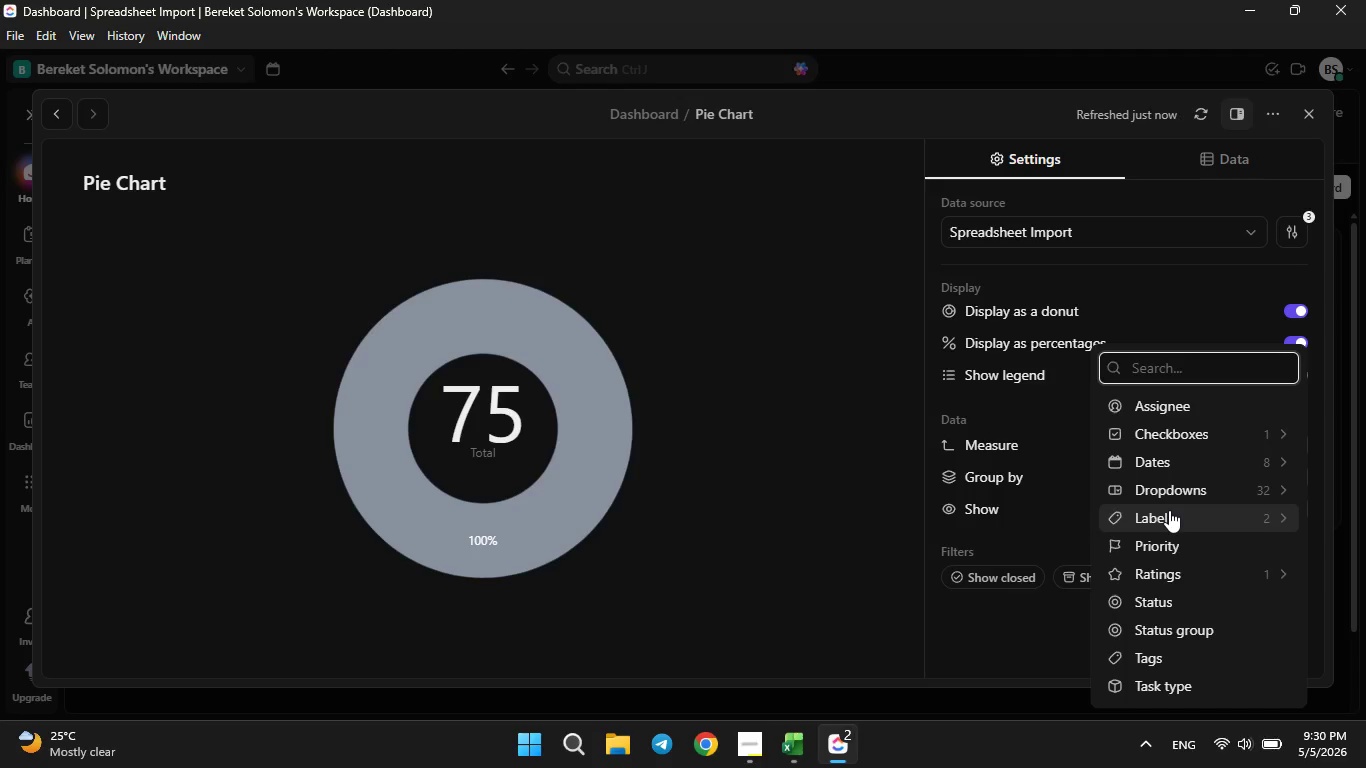 
left_click([1185, 484])
 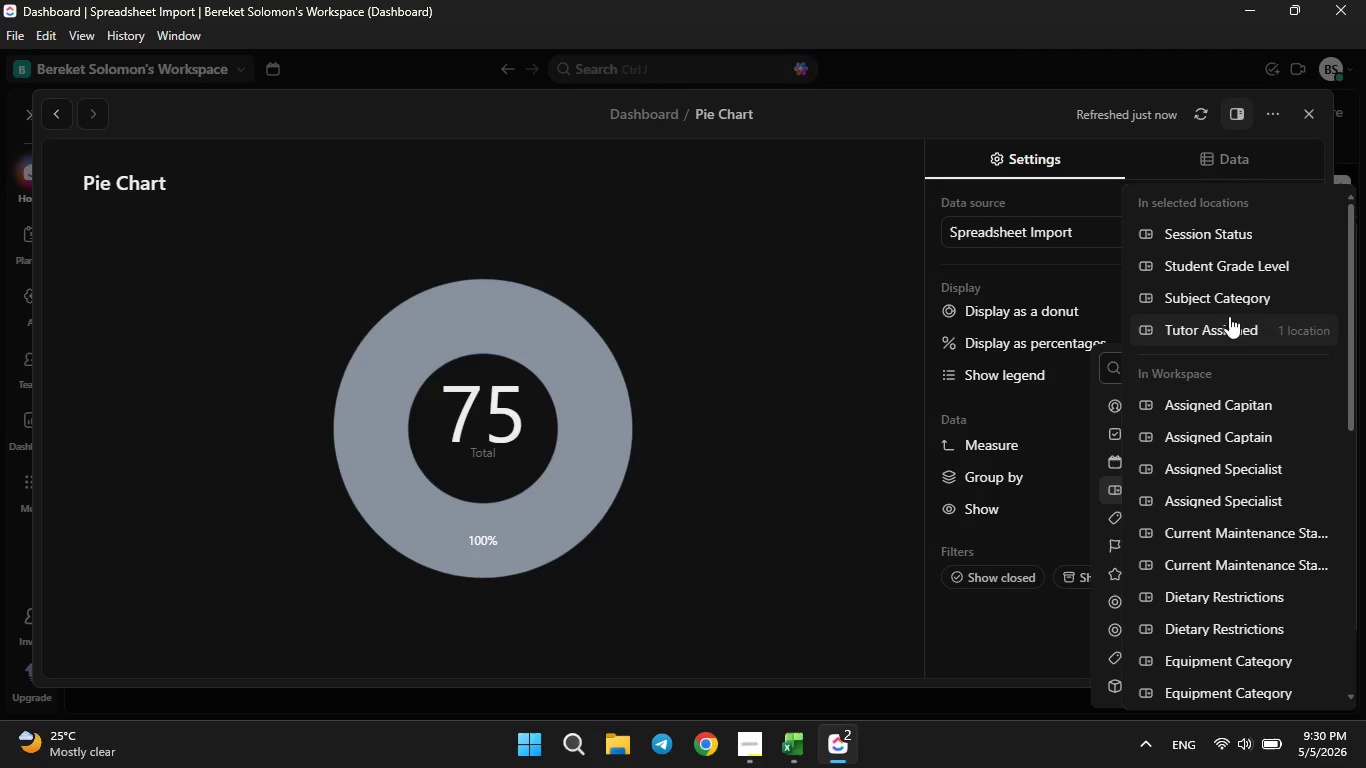 
left_click([1225, 308])
 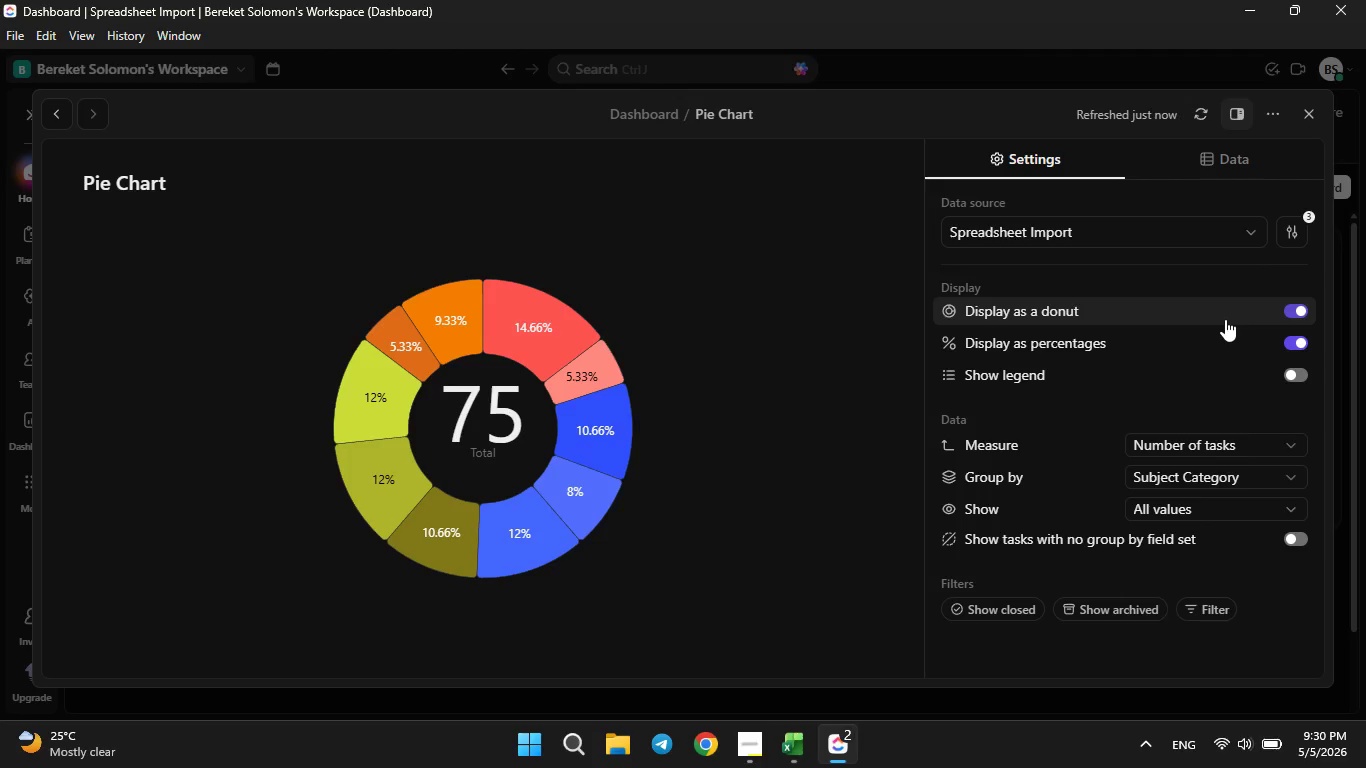 
wait(15.55)
 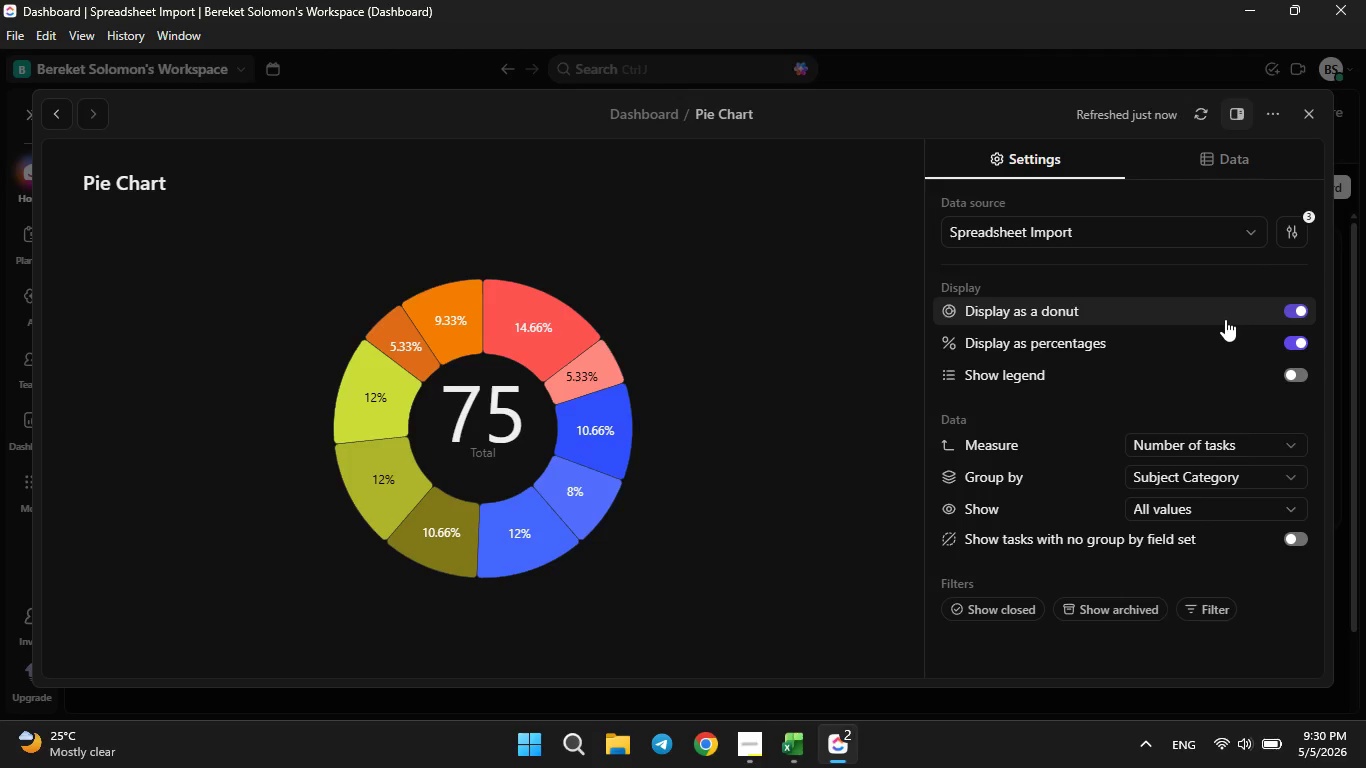 
left_click([1217, 441])
 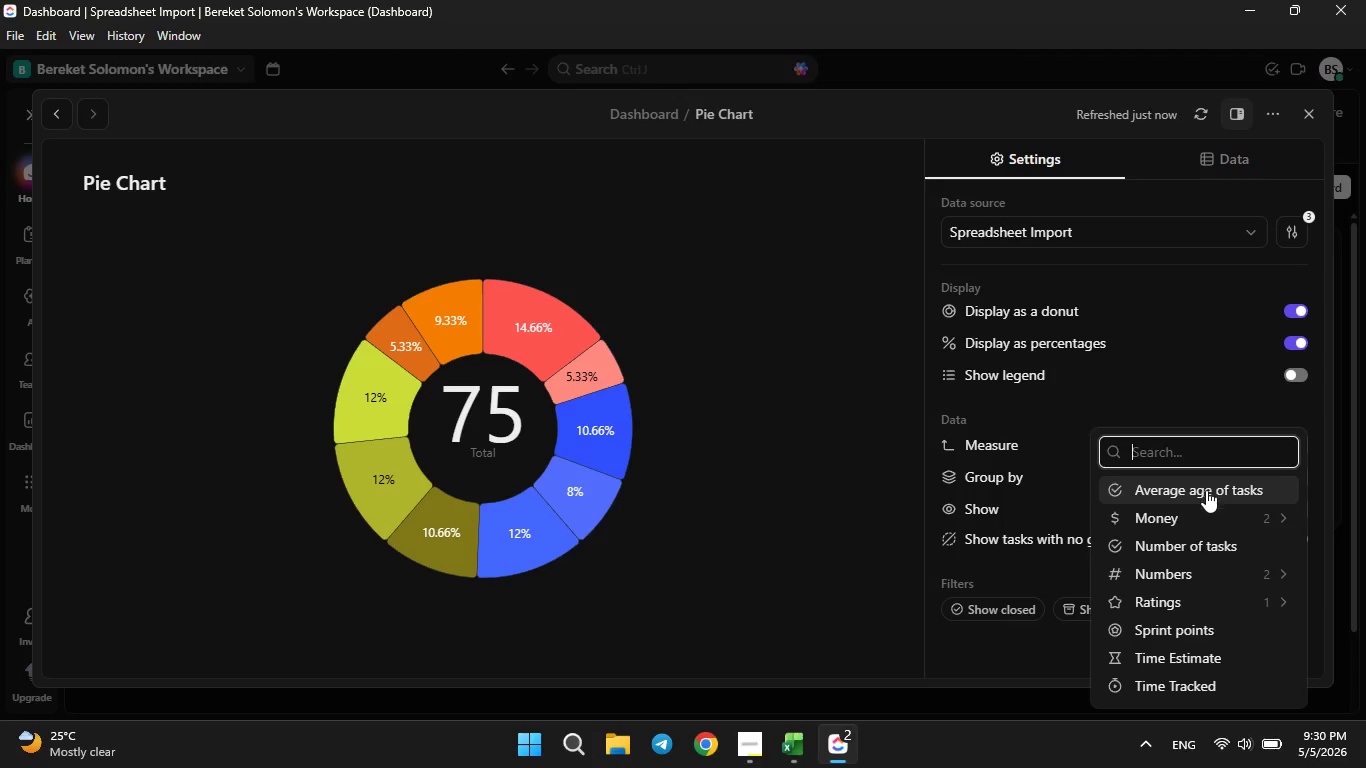 
left_click([1206, 512])
 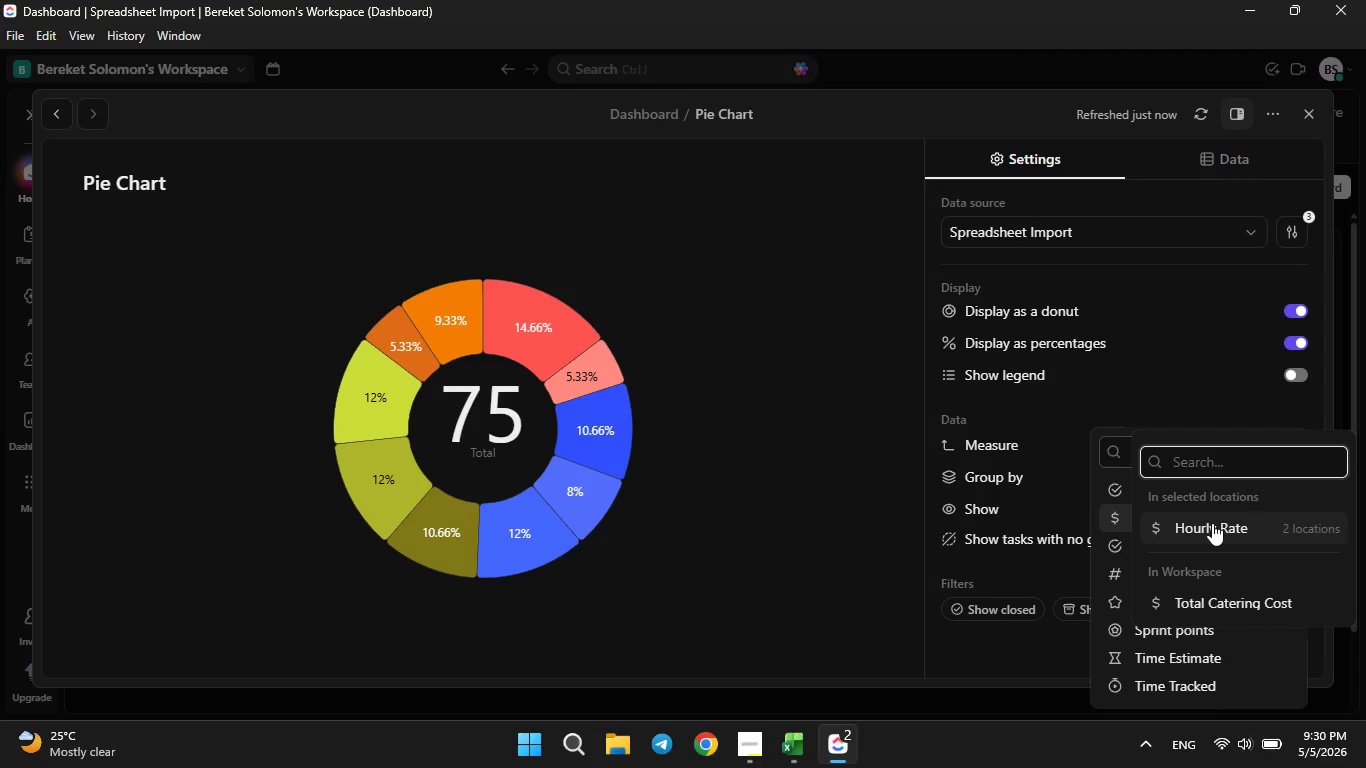 
left_click([1212, 523])
 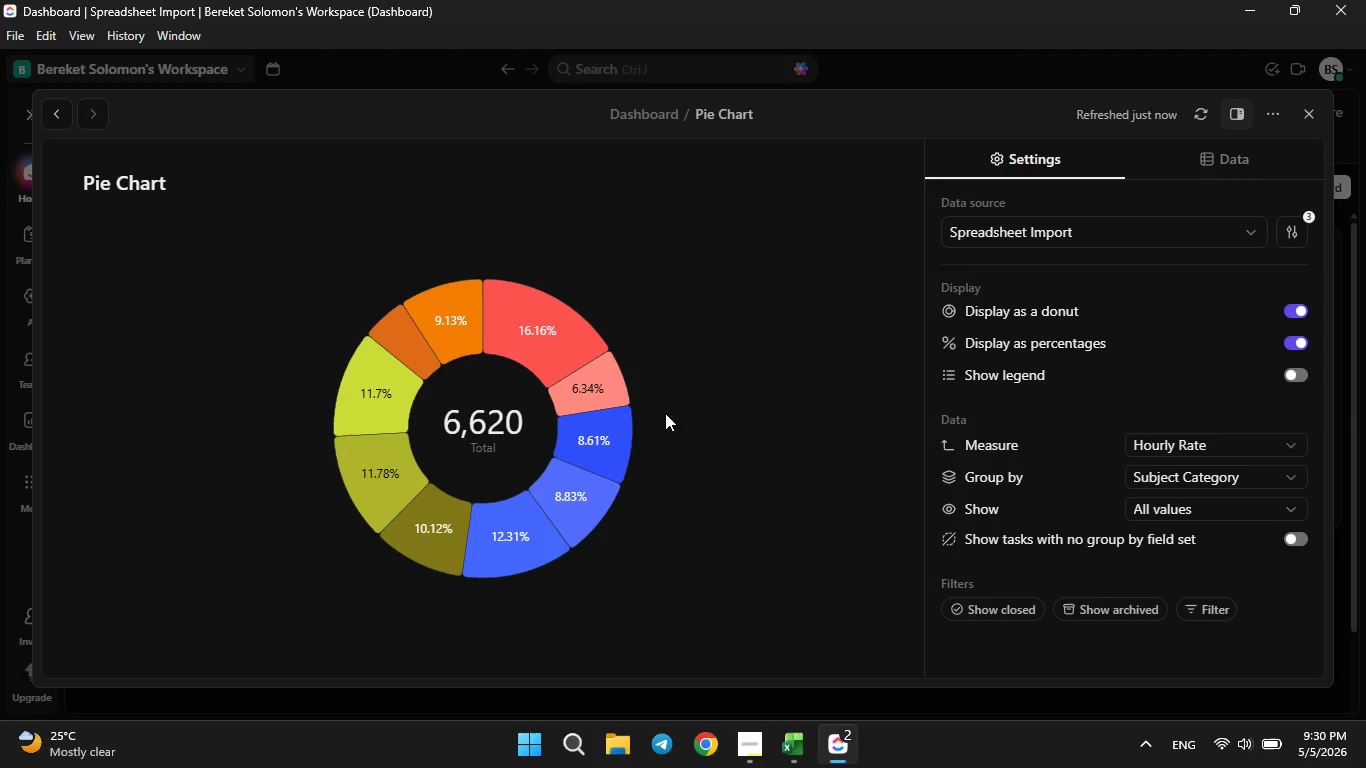 
wait(6.58)
 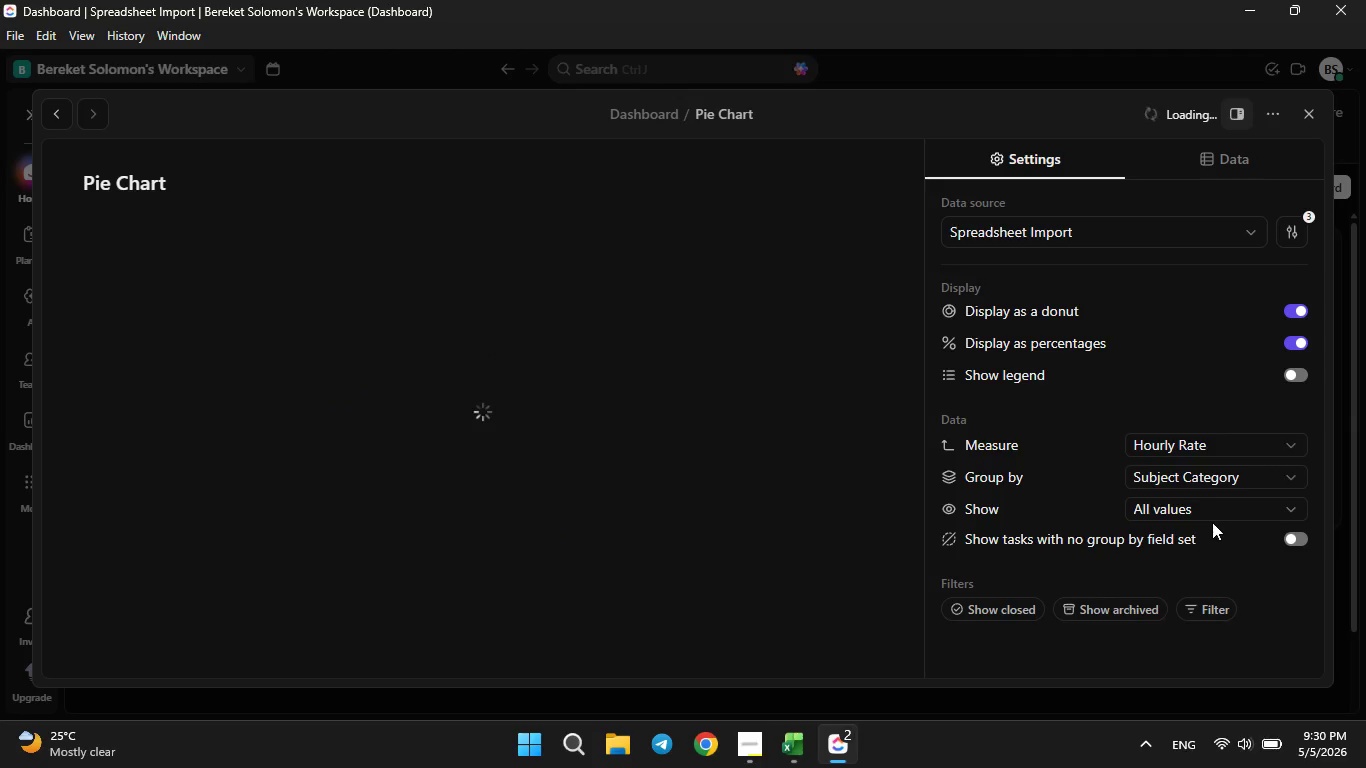 
left_click([1299, 374])
 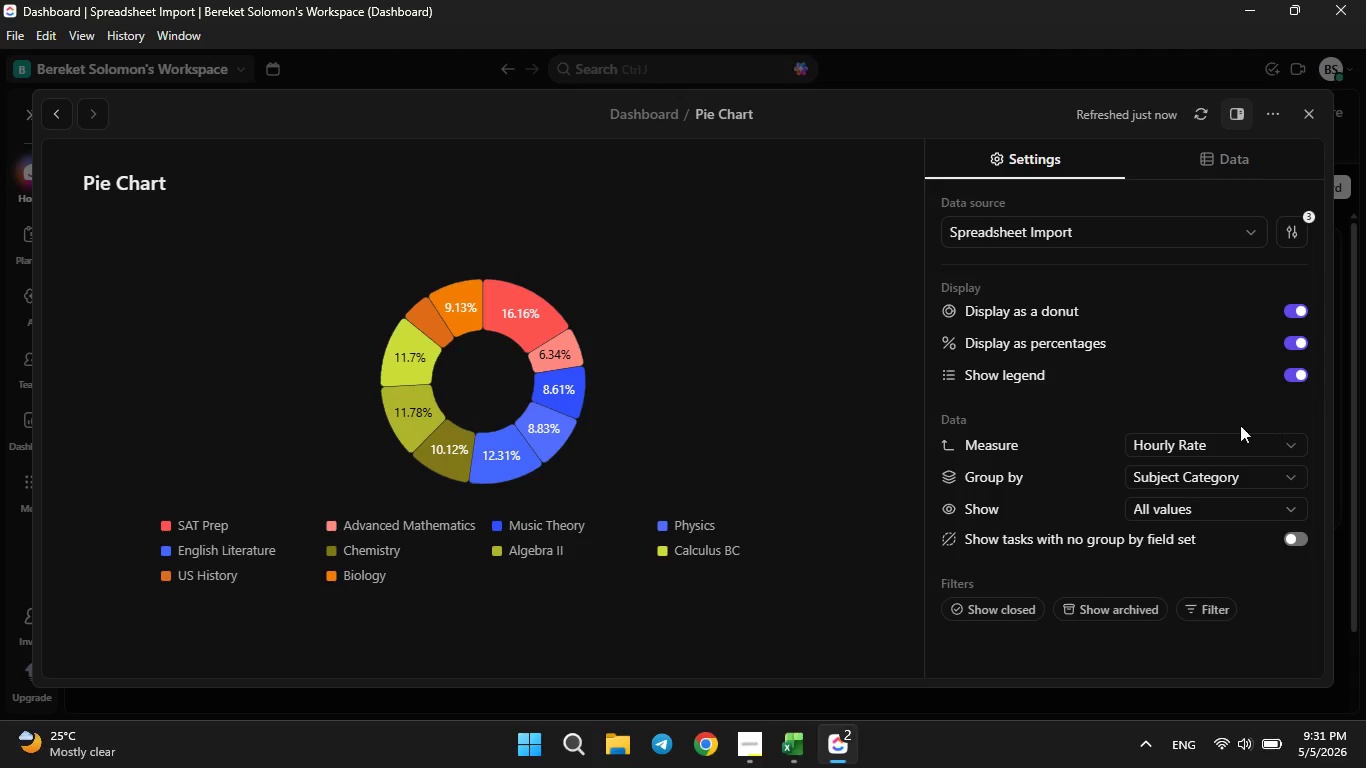 
wait(7.48)
 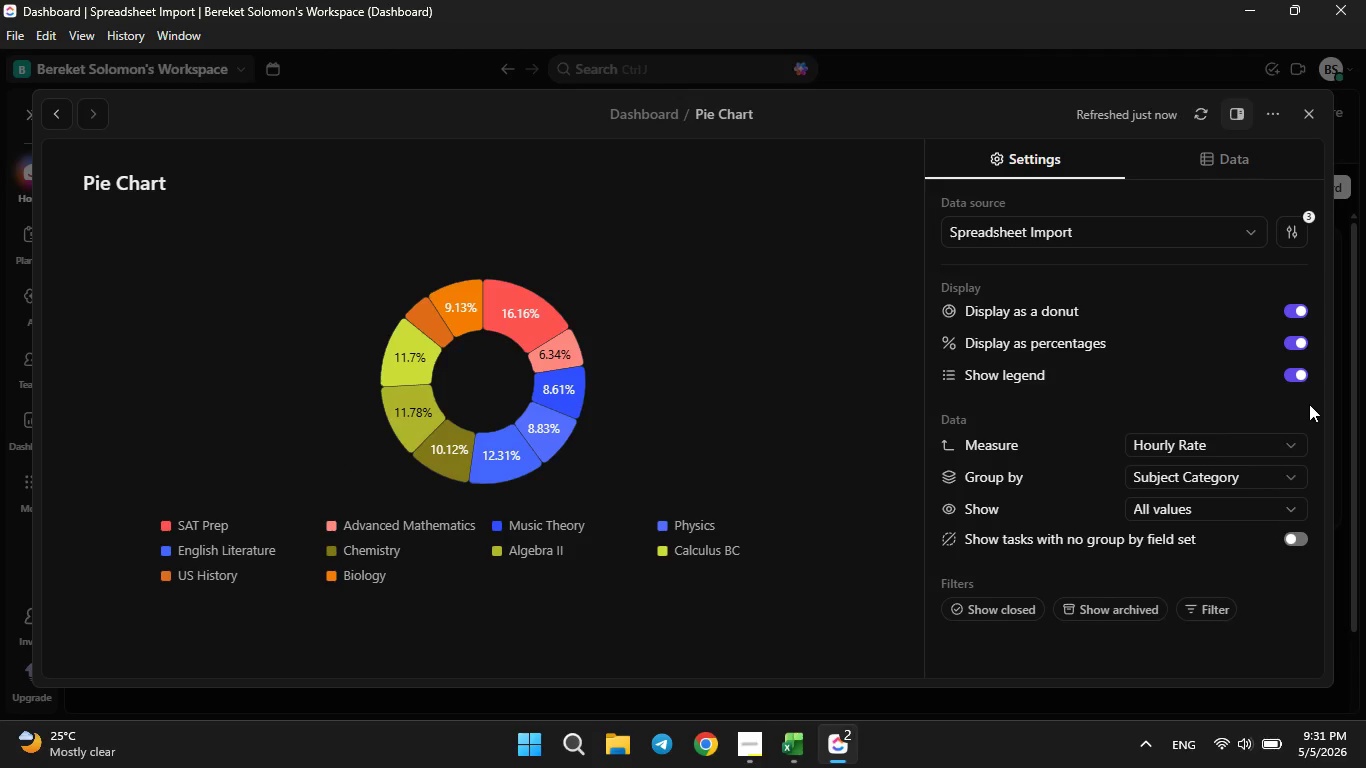 
left_click([1309, 103])
 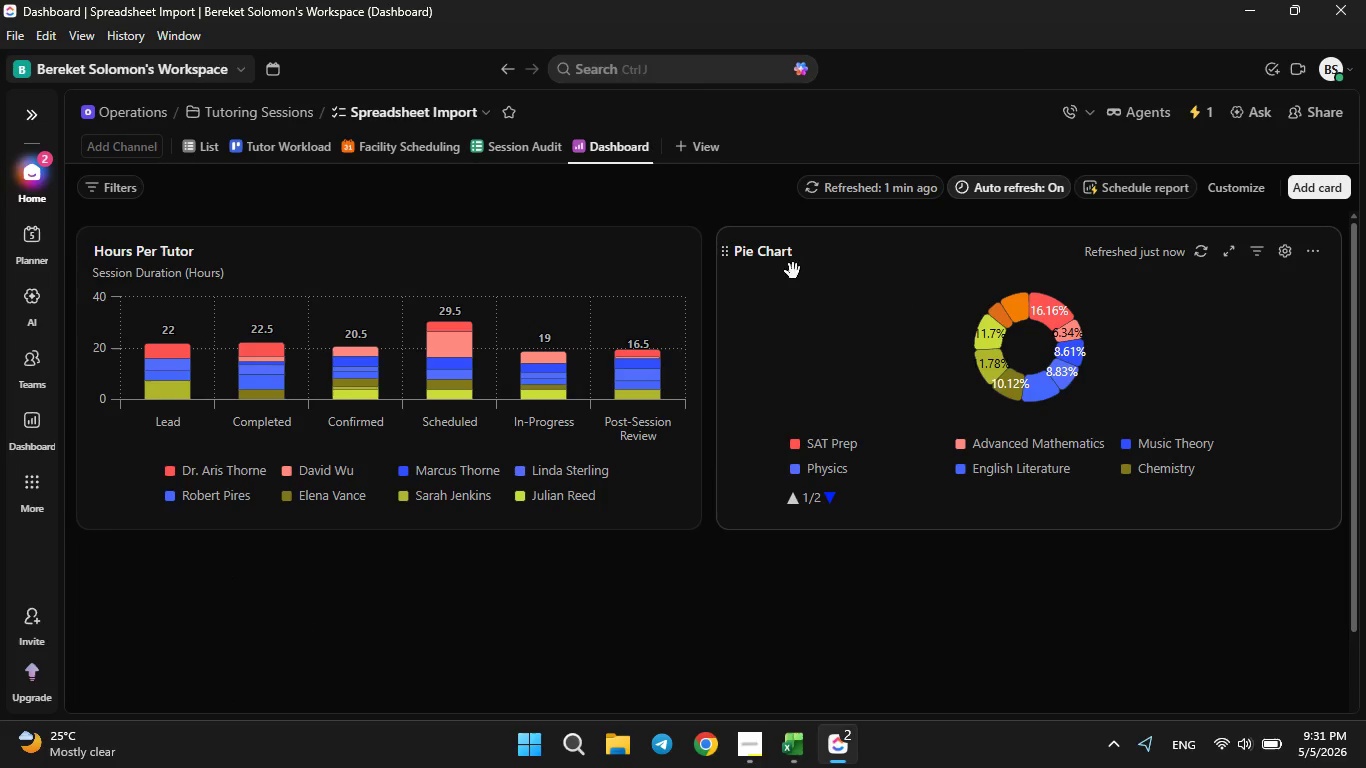 
left_click([786, 254])
 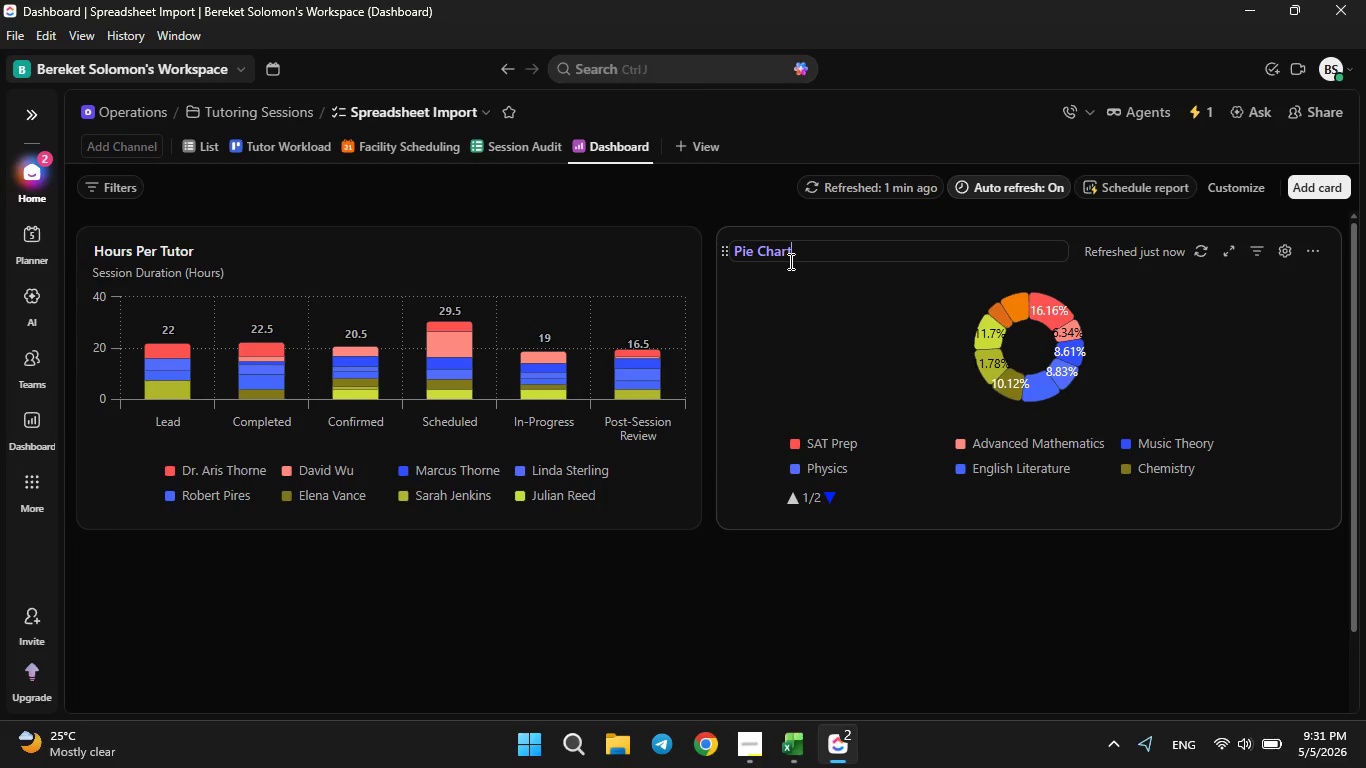 
hold_key(key=Backspace, duration=1.19)
 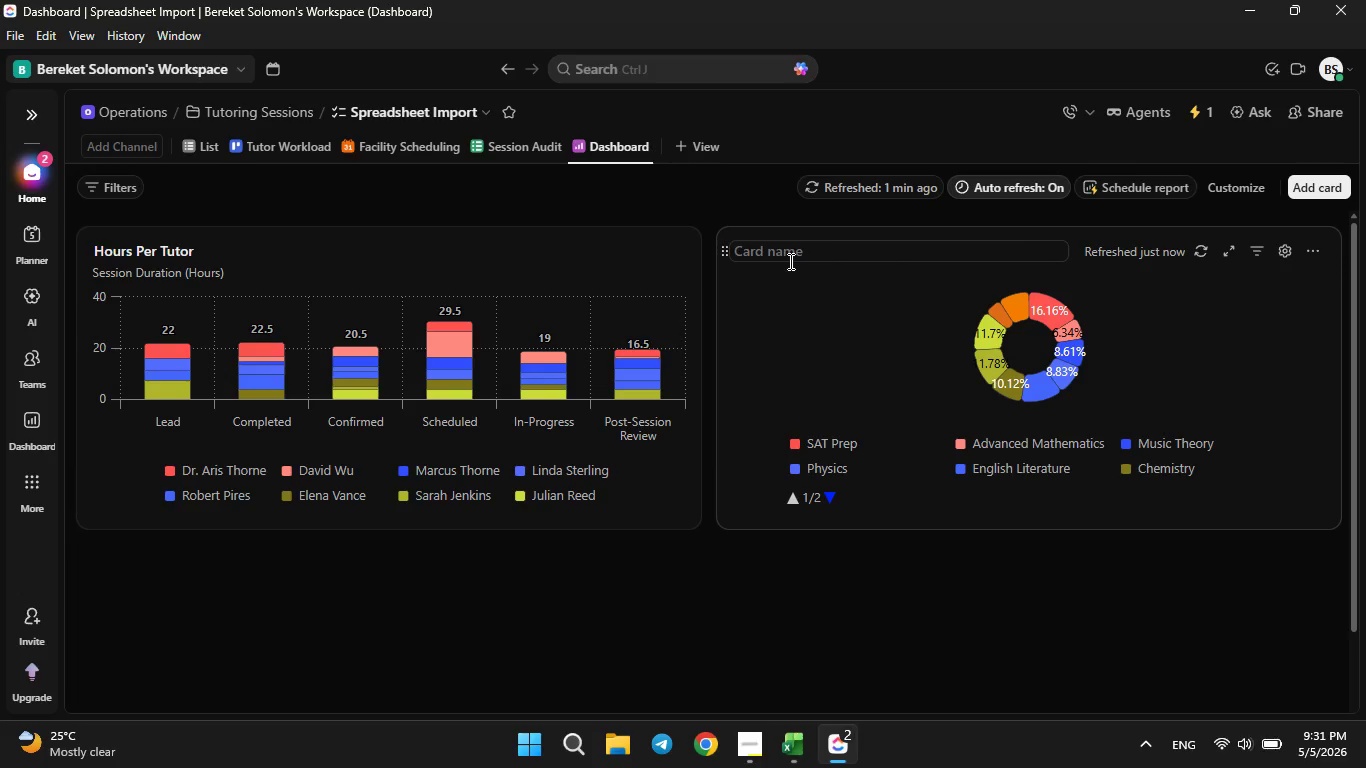 
type(Revenue Distribution)
 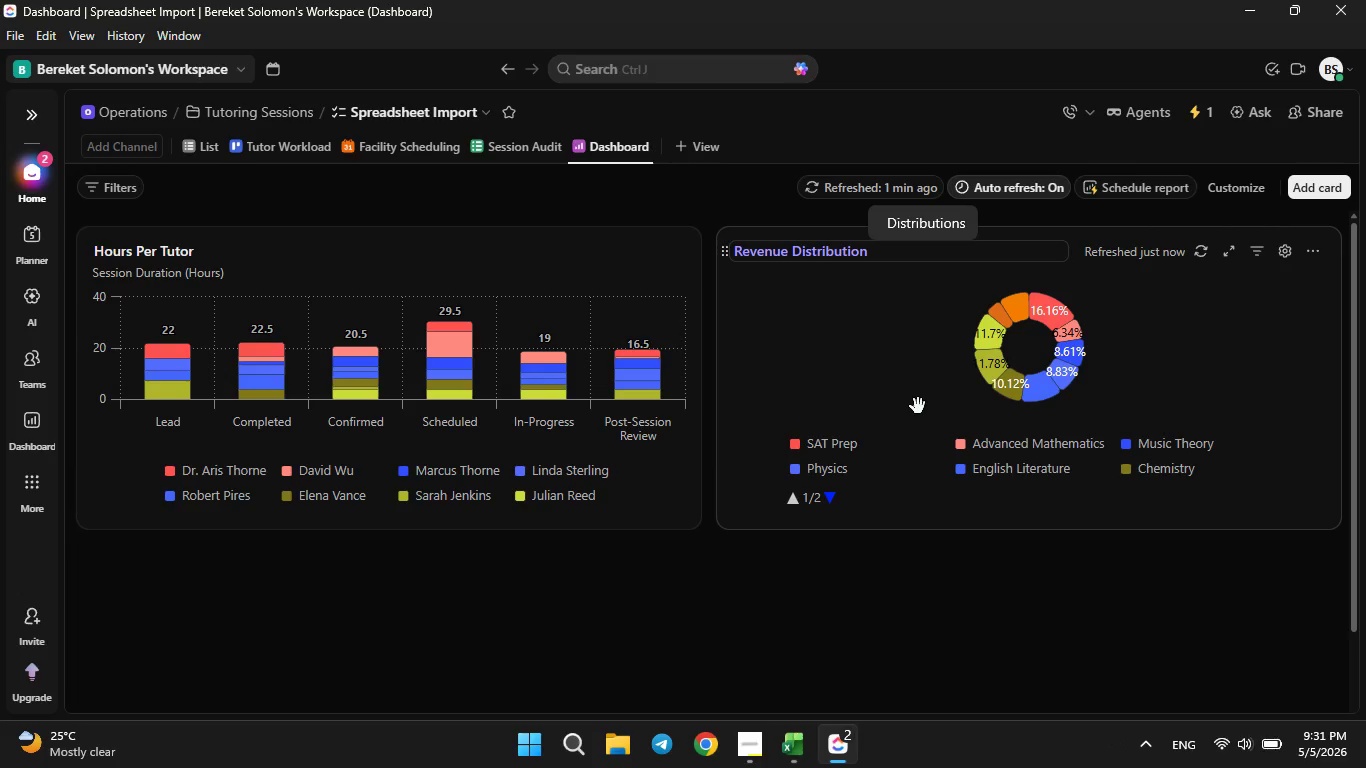 
left_click([916, 406])
 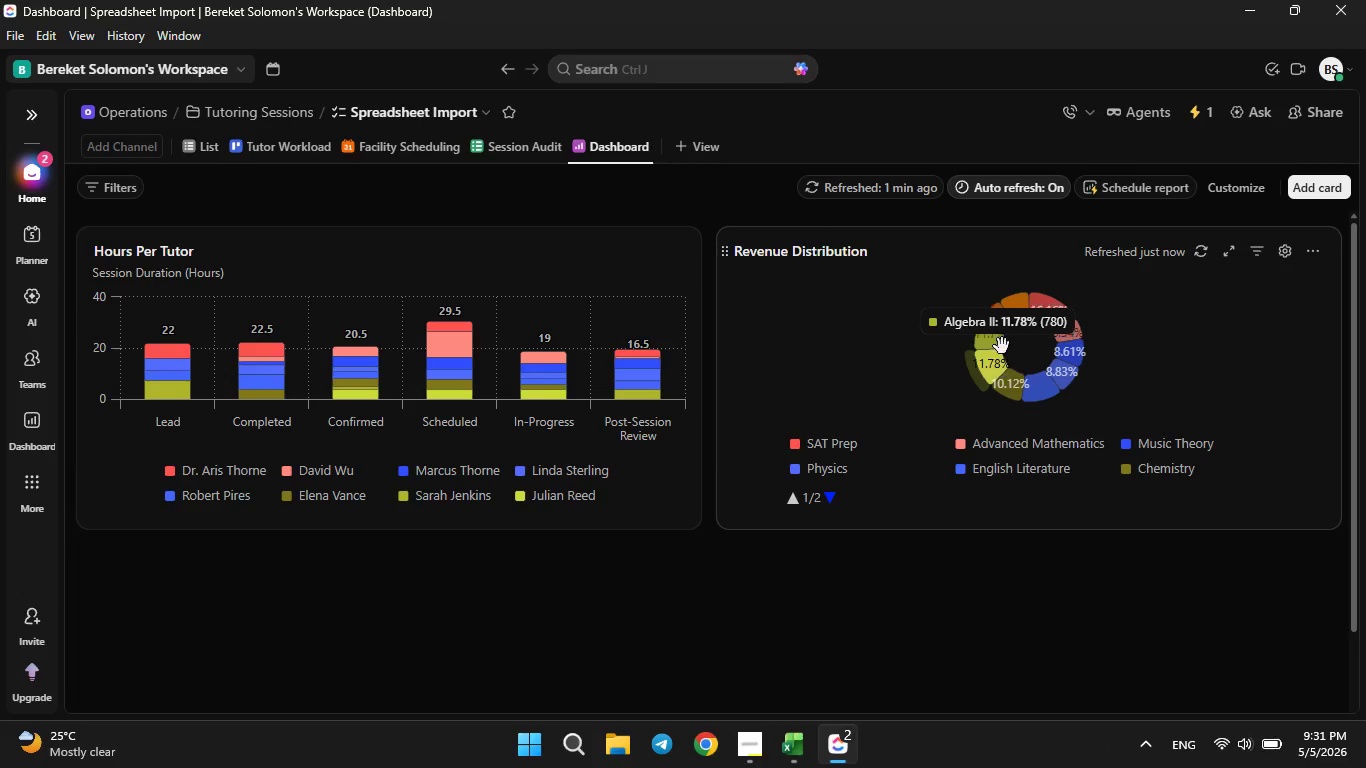 
left_click([1020, 327])
 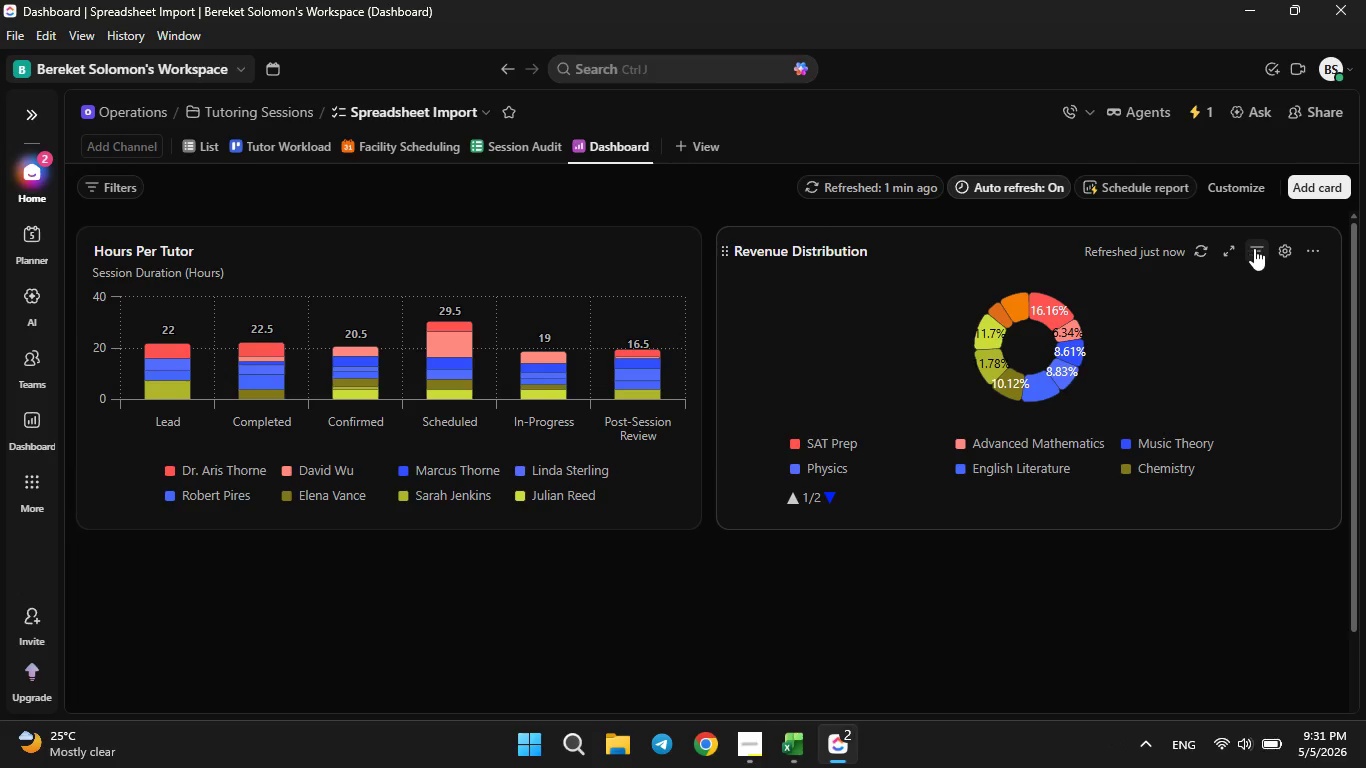 
left_click([1304, 244])
 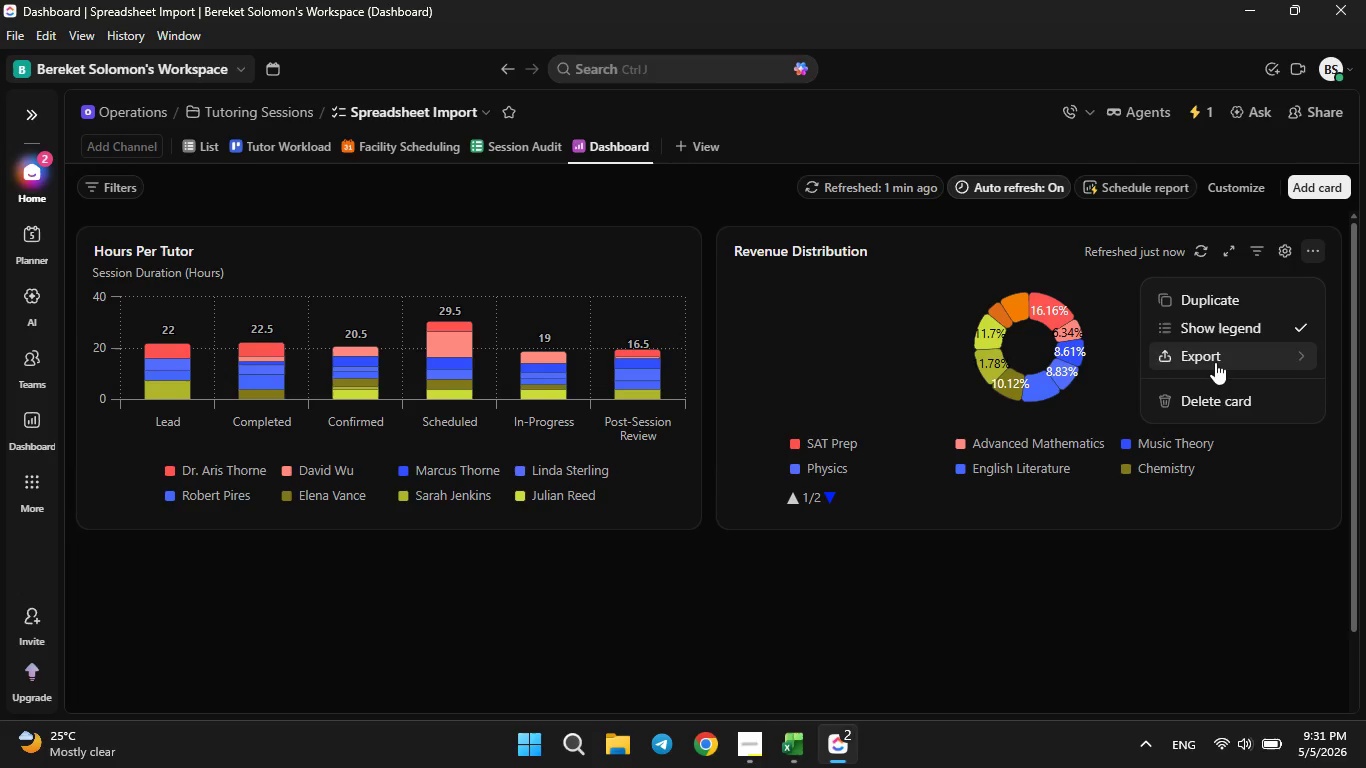 
left_click([1096, 292])
 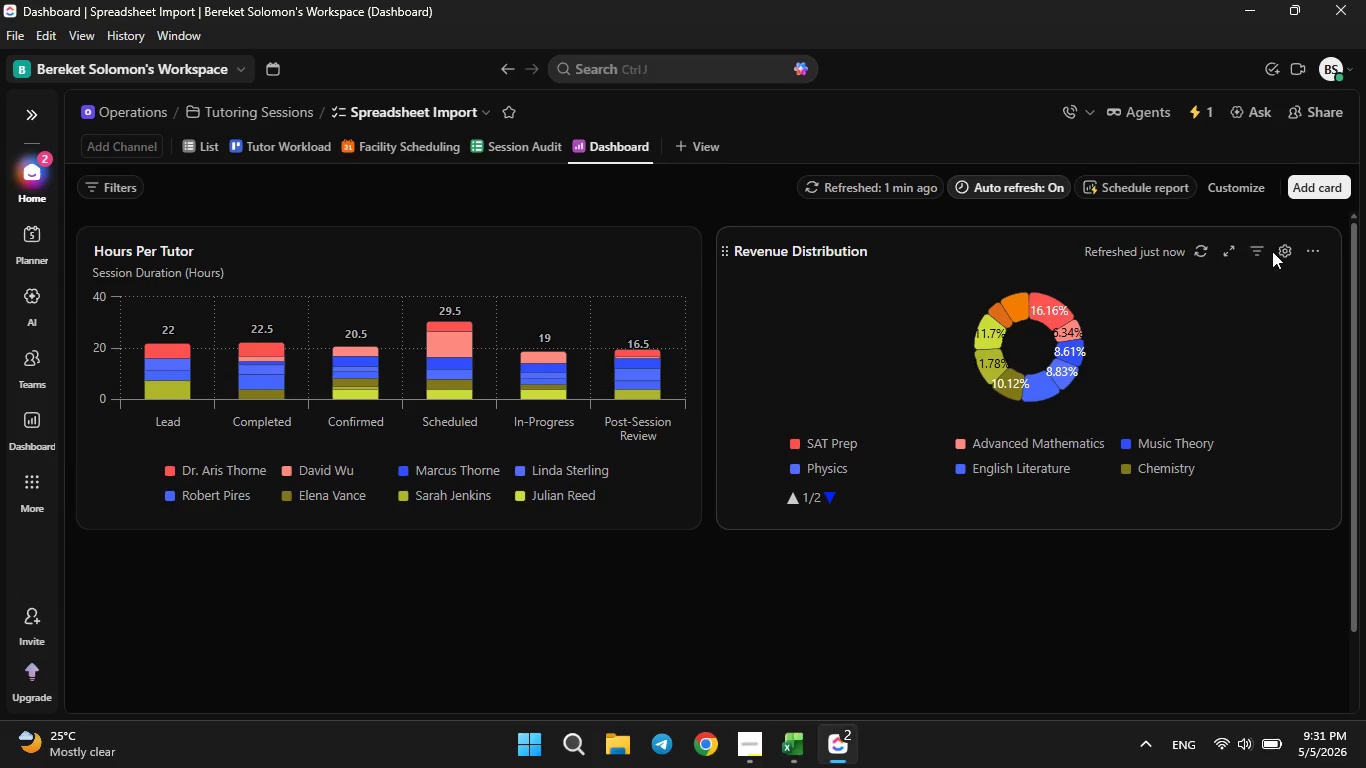 
left_click([1272, 251])
 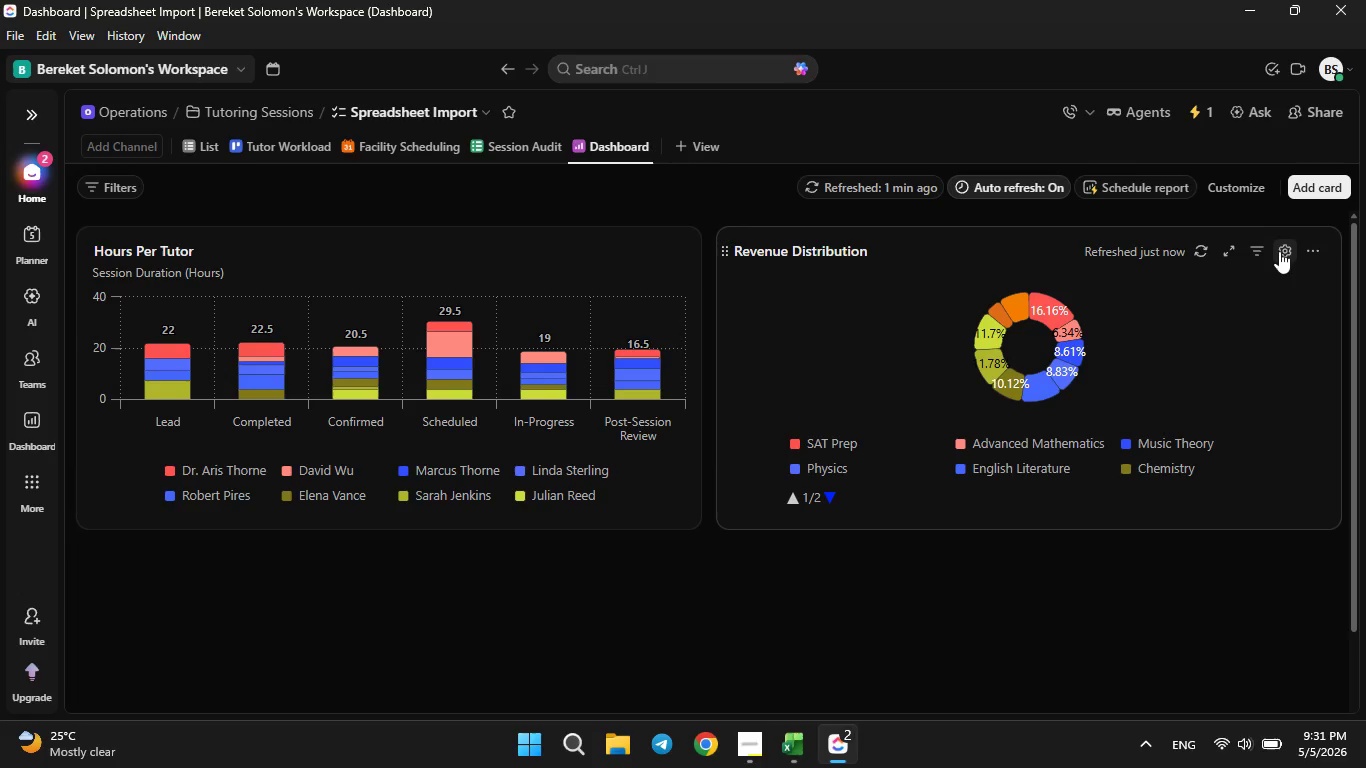 
double_click([1279, 251])
 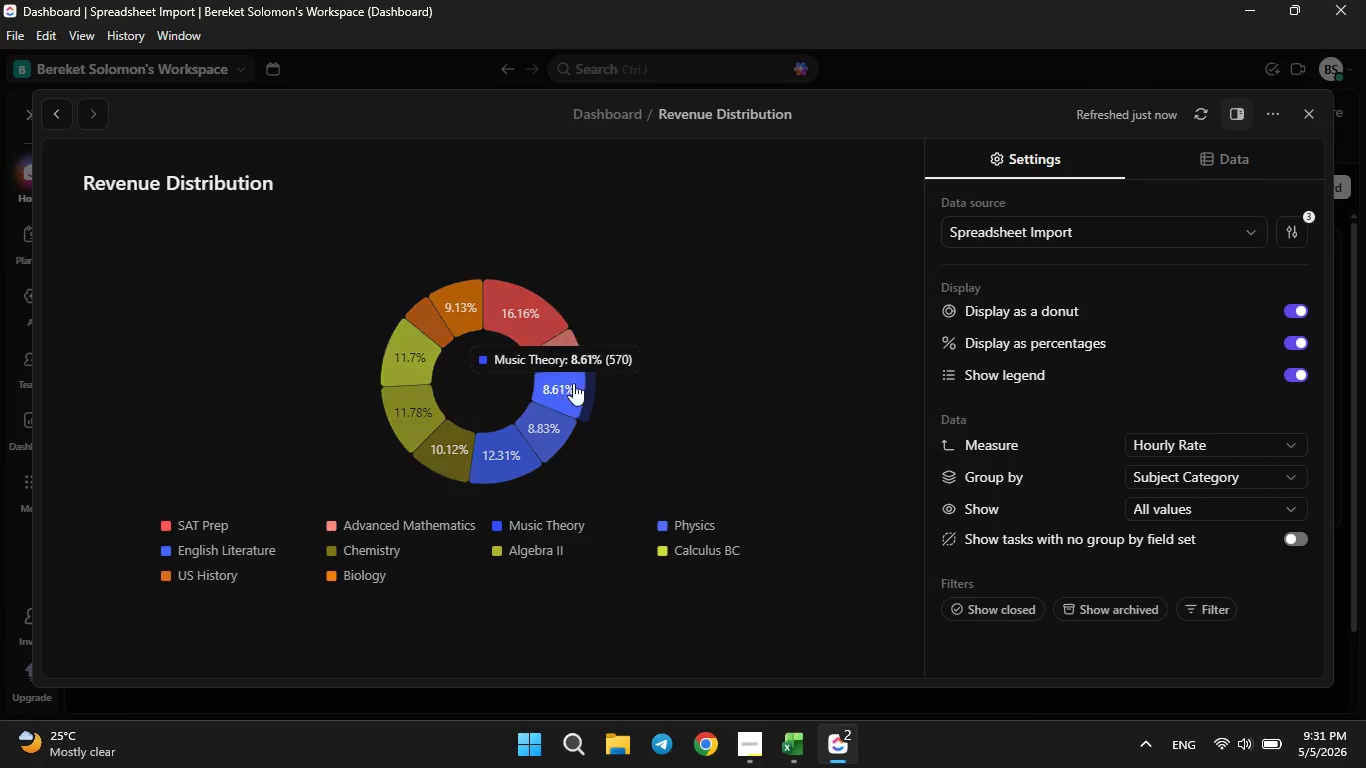 
left_click([598, 321])
 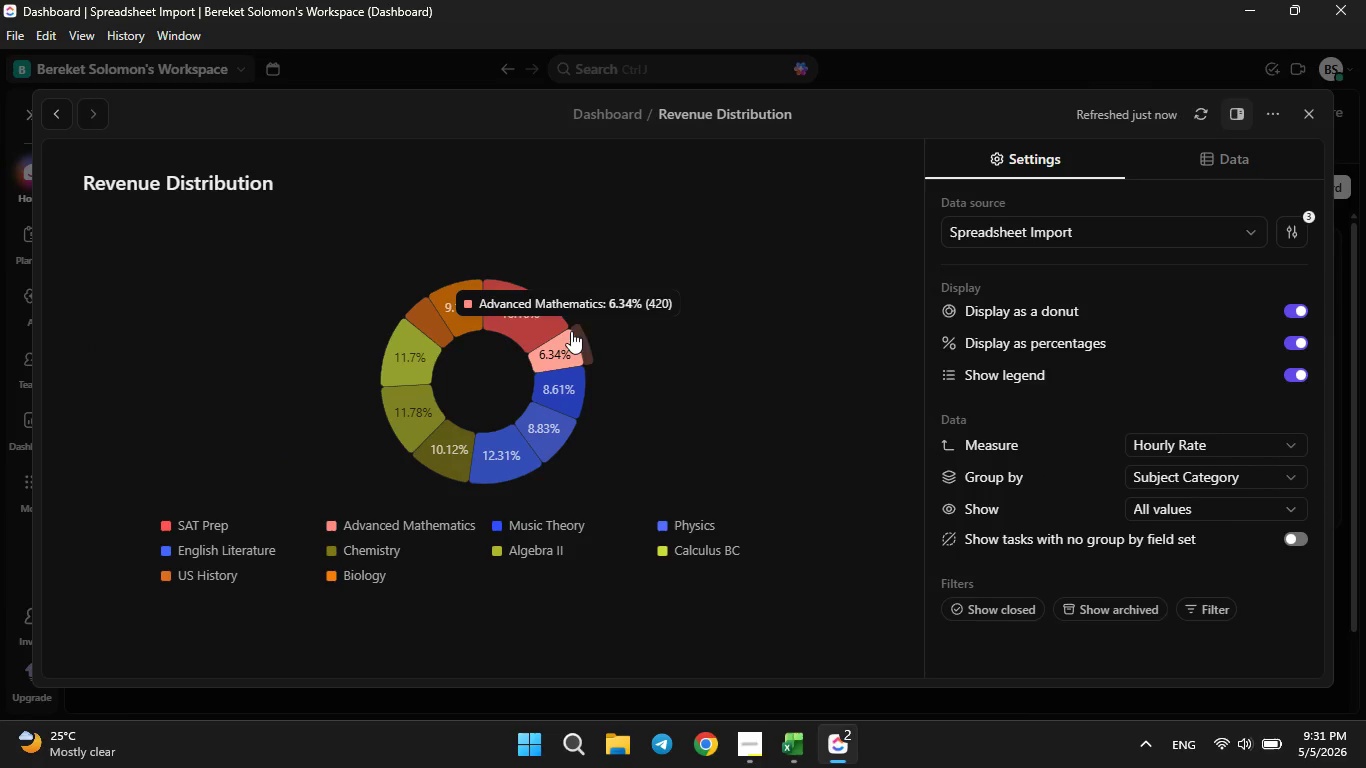 
left_click_drag(start_coordinate=[574, 327], to_coordinate=[611, 307])
 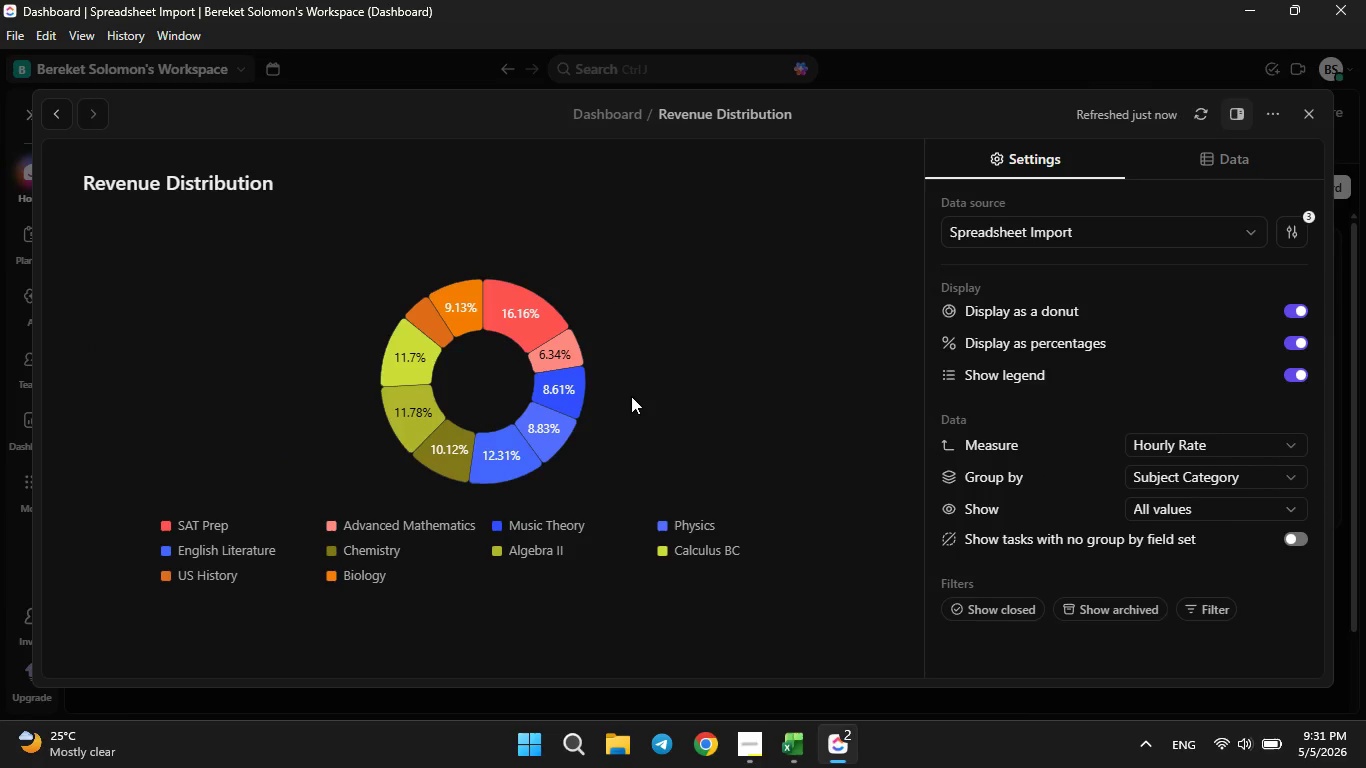 
scroll: coordinate [628, 394], scroll_direction: up, amount: 2.0
 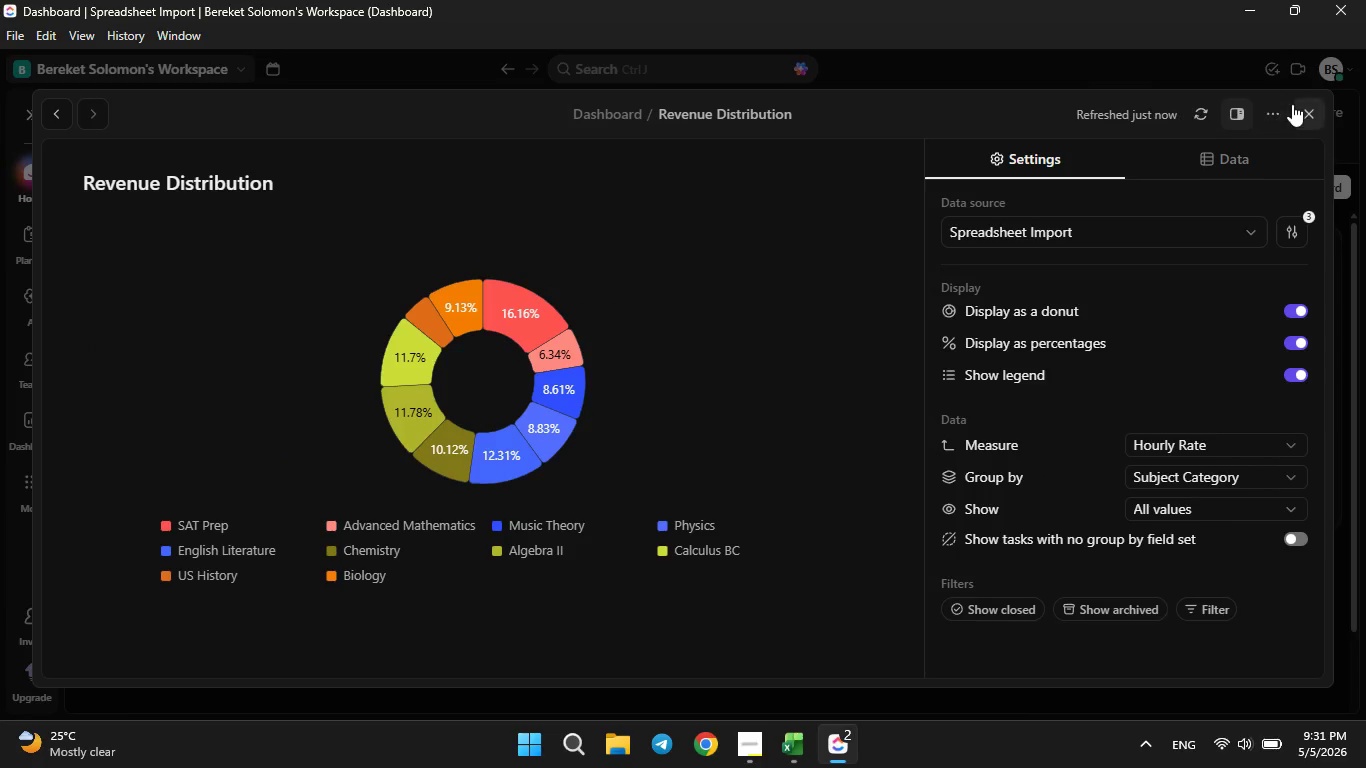 
double_click([1276, 108])
 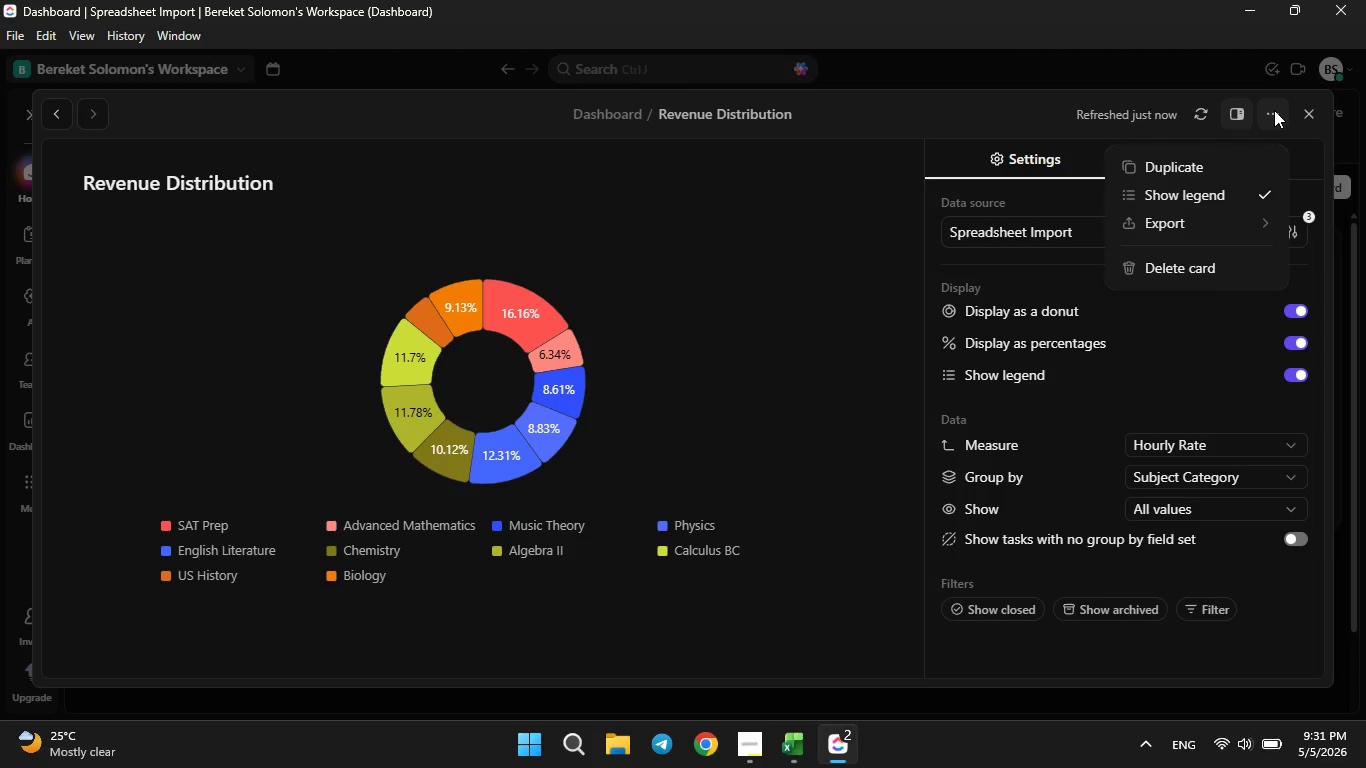 
left_click([1274, 110])
 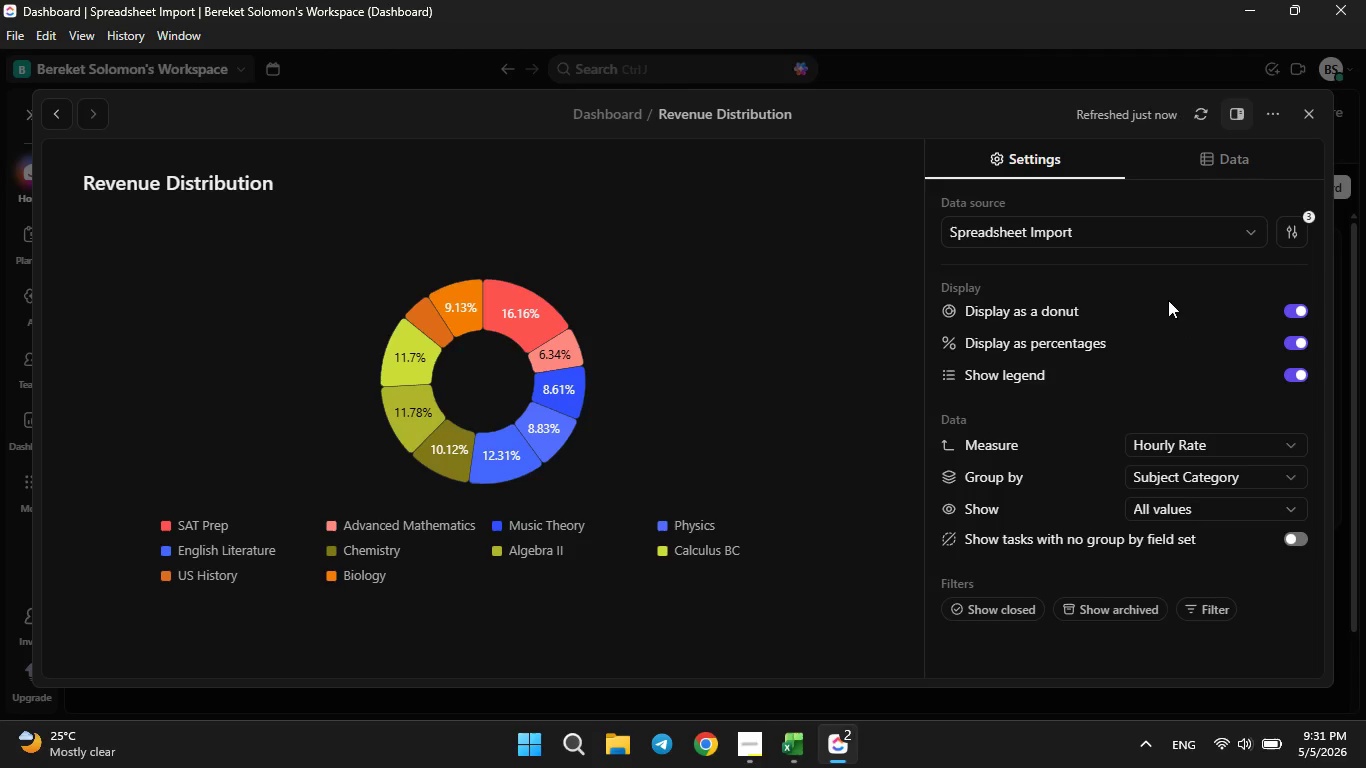 
scroll: coordinate [1167, 305], scroll_direction: down, amount: 3.0
 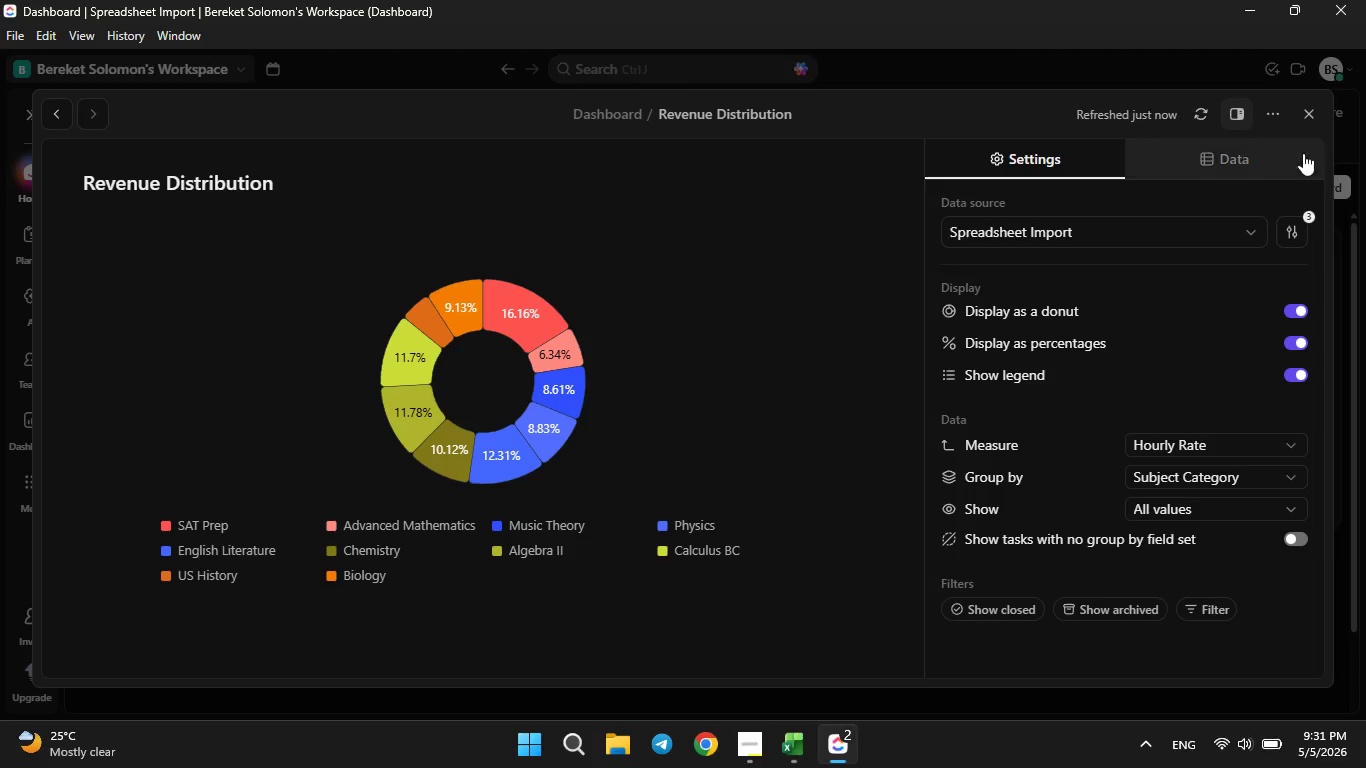 
left_click([1298, 110])
 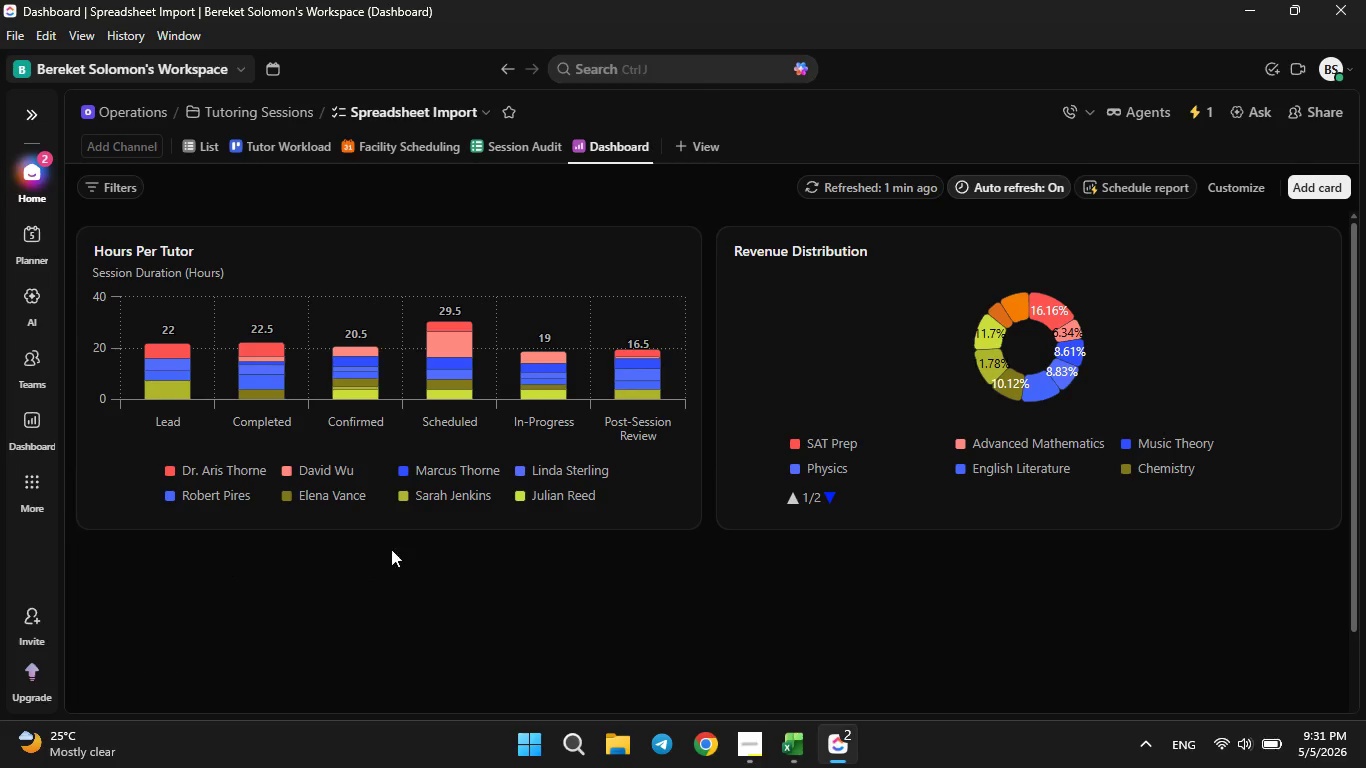 
wait(5.86)
 